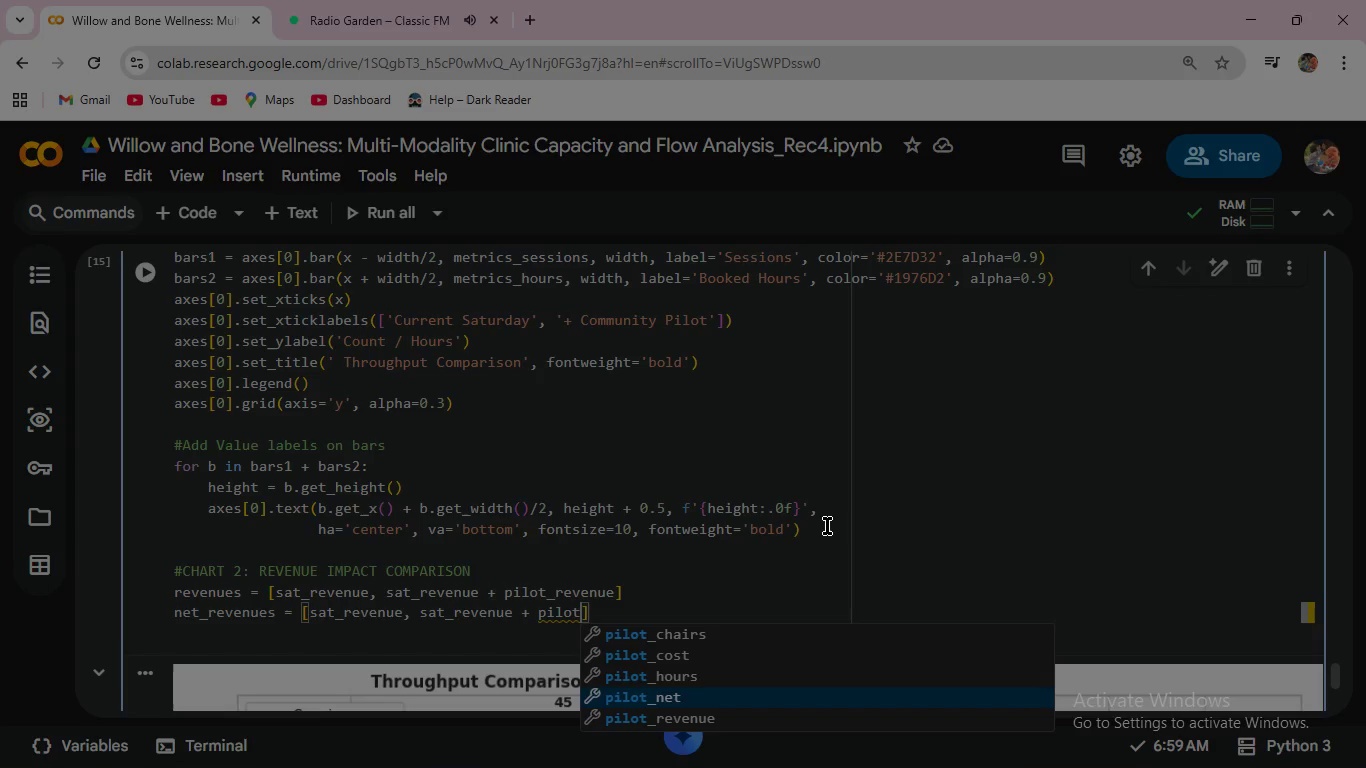 
key(Enter)
 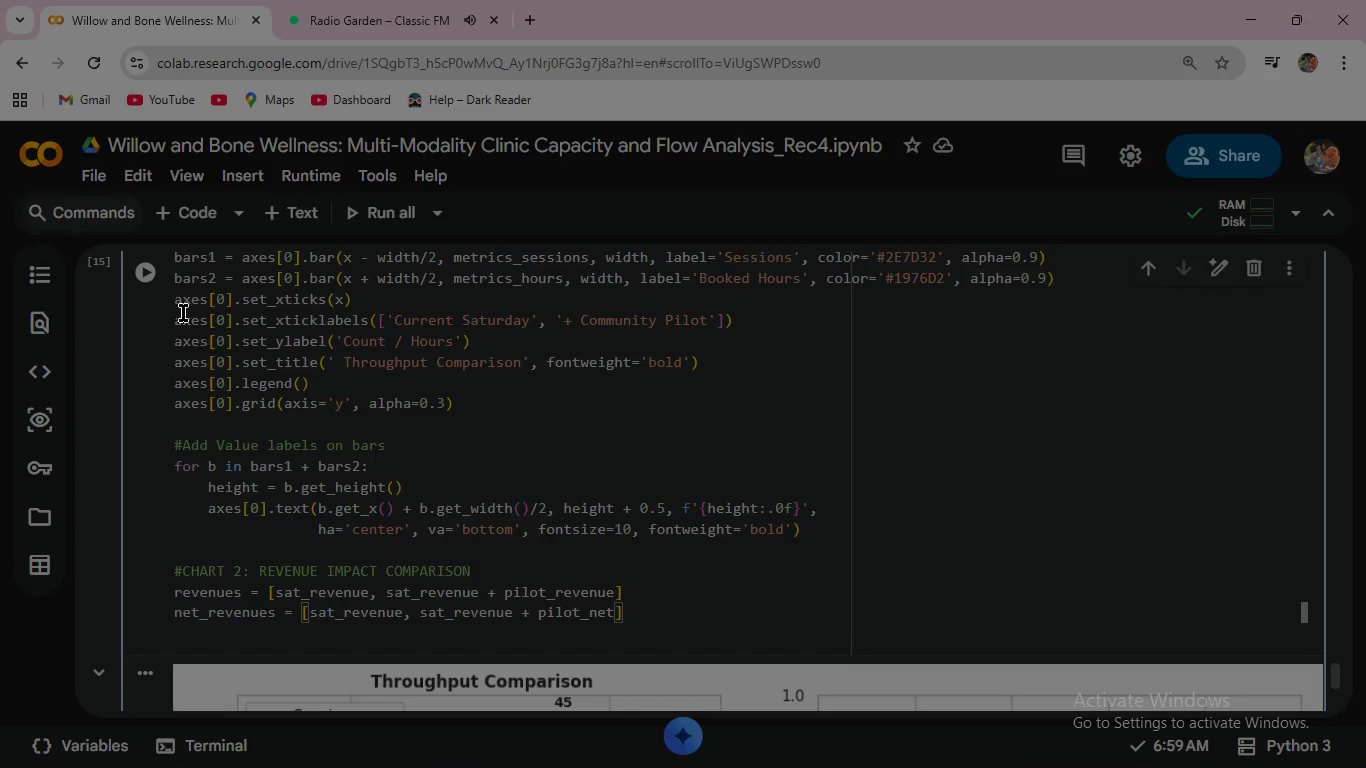 
left_click([149, 271])
 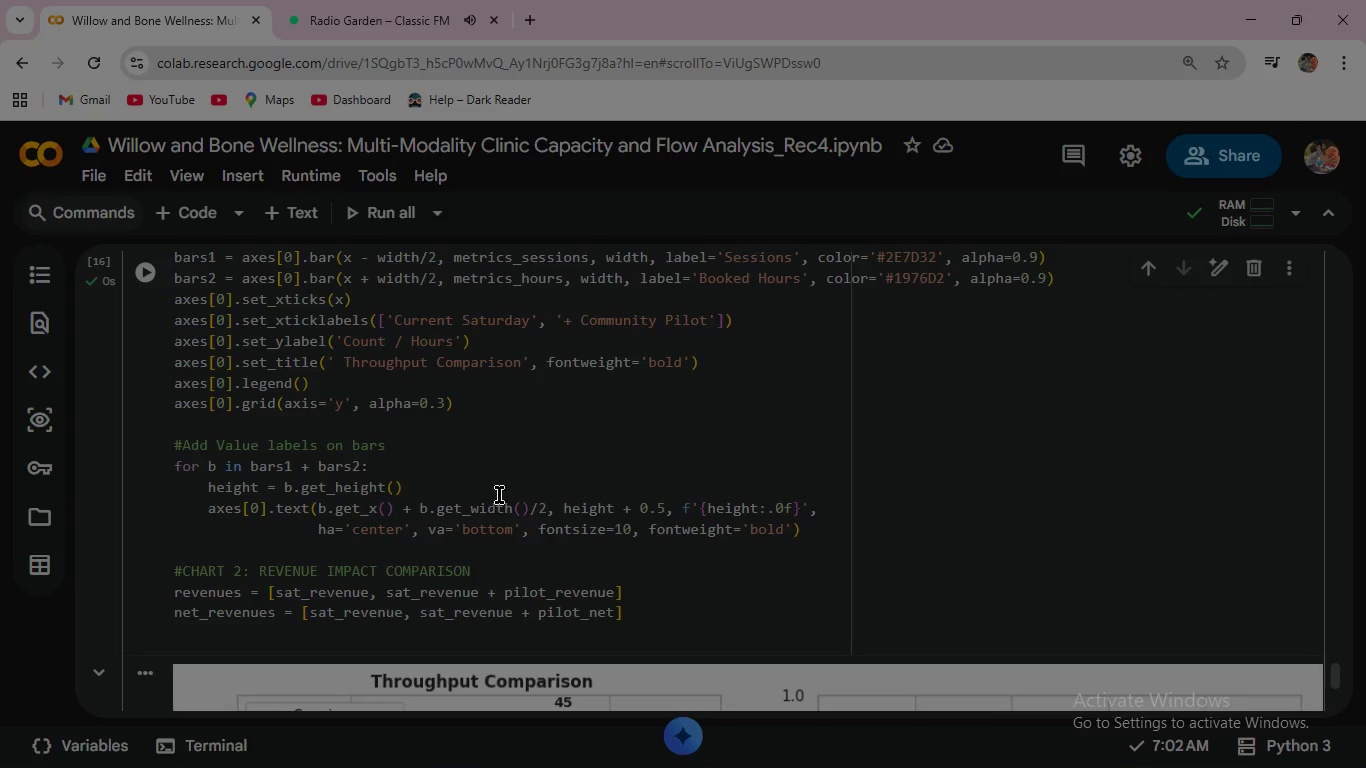 
scroll: coordinate [583, 540], scroll_direction: down, amount: 5.0
 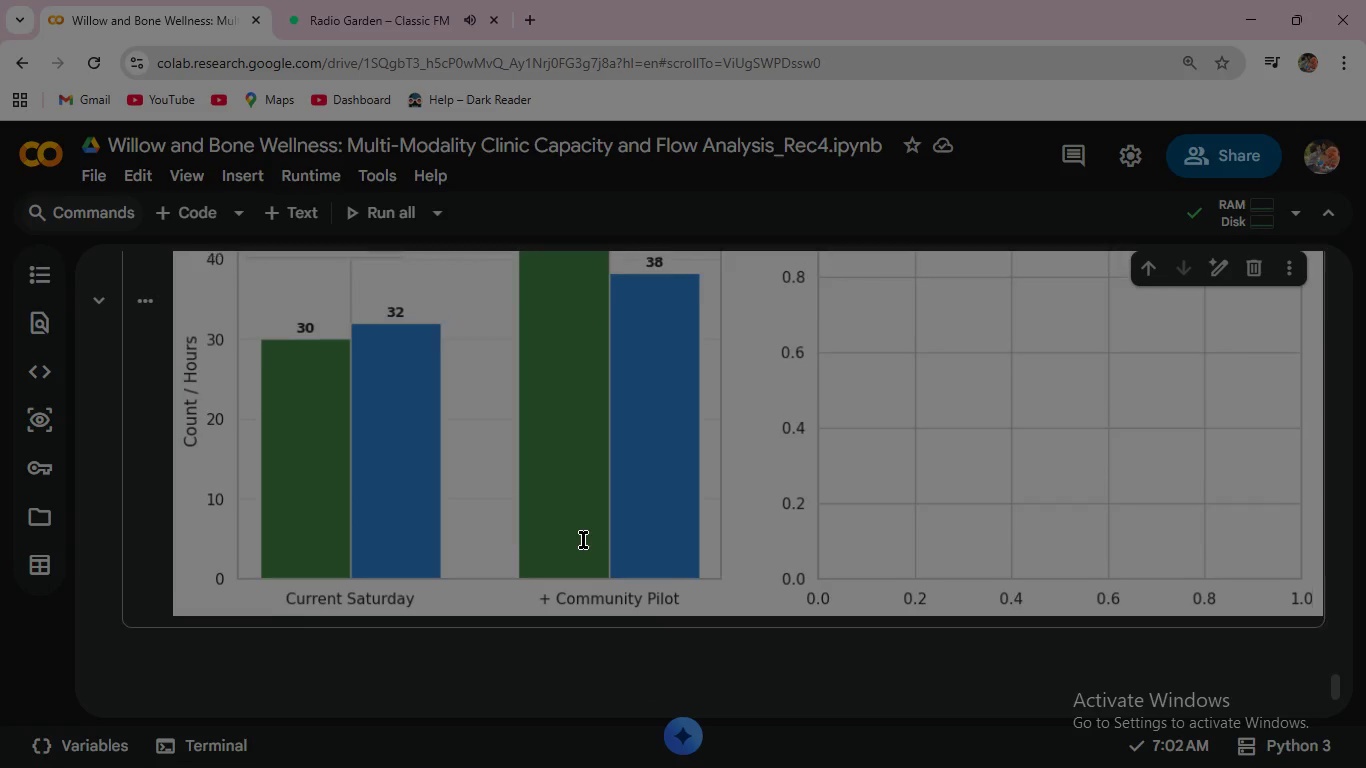 
scroll: coordinate [583, 540], scroll_direction: up, amount: 4.0
 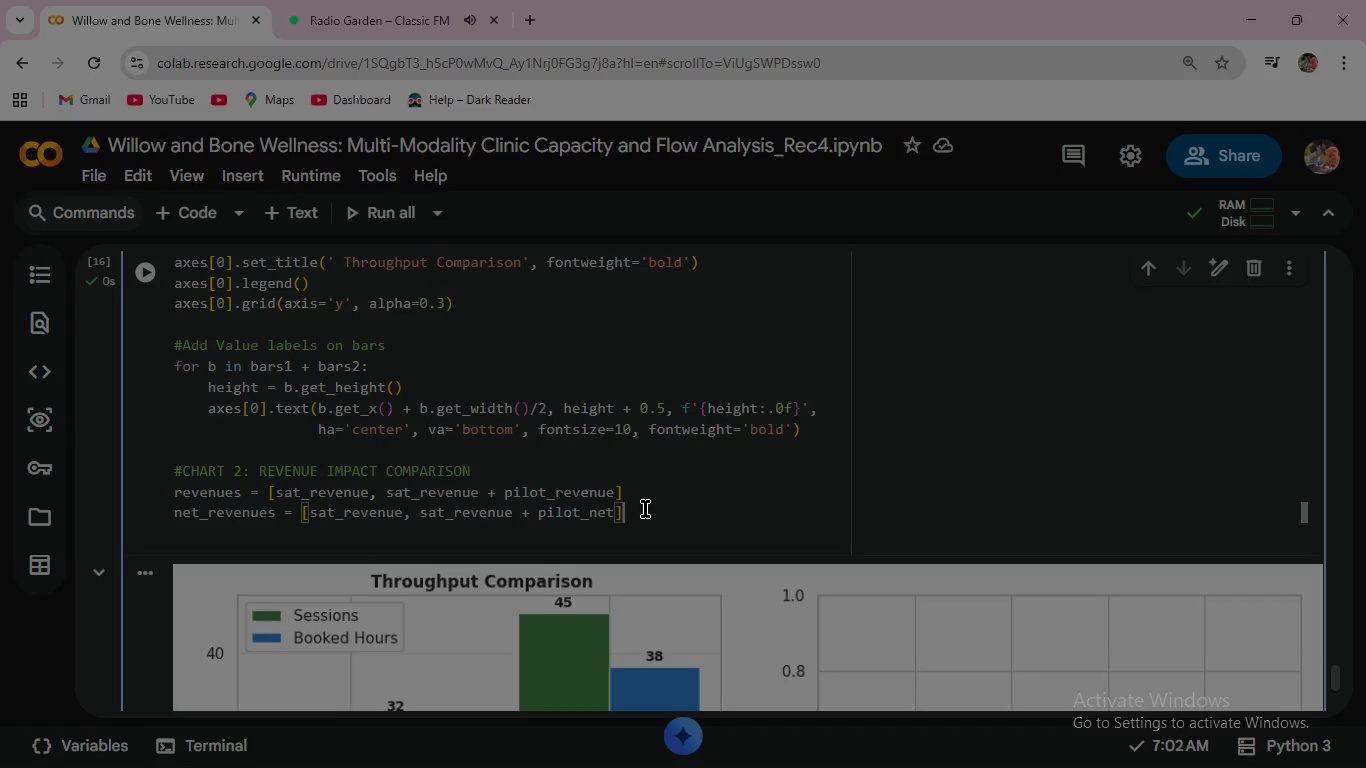 
left_click([645, 509])
 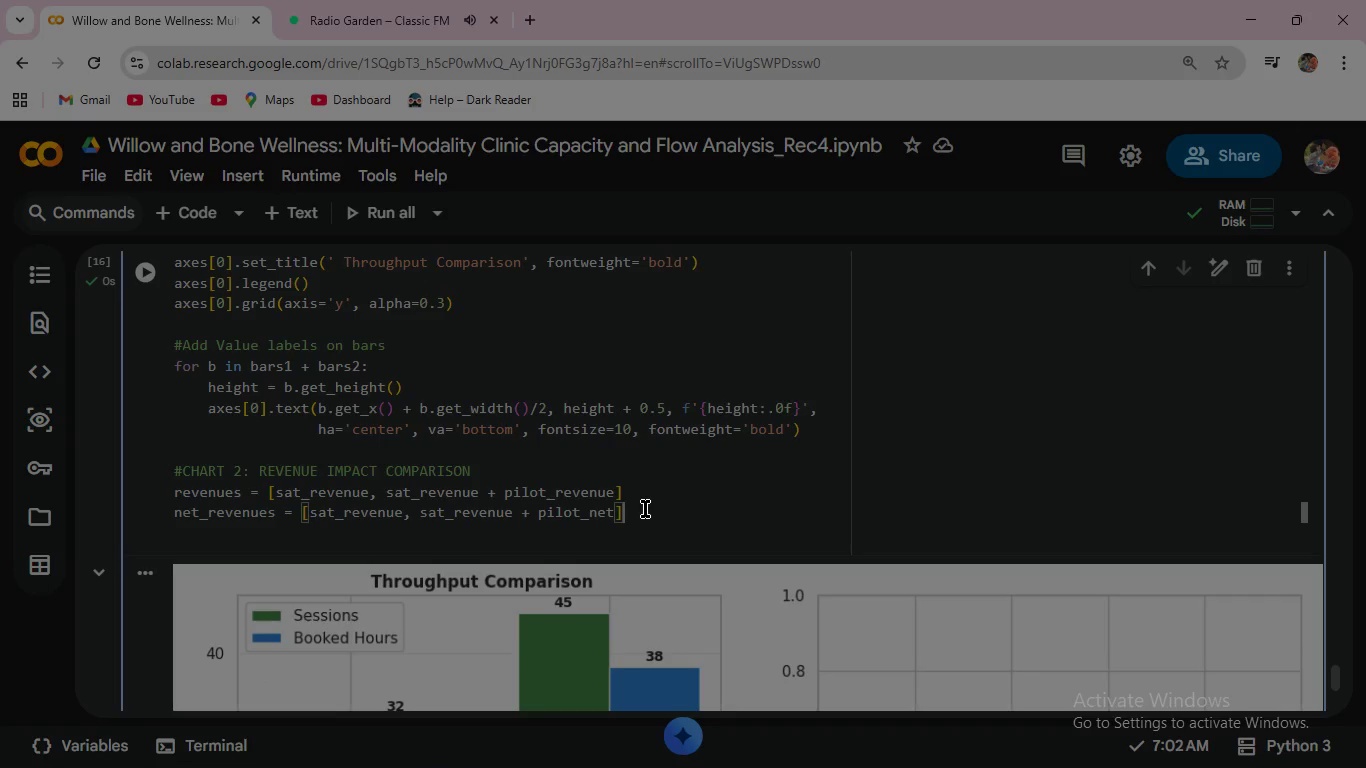 
wait(11.58)
 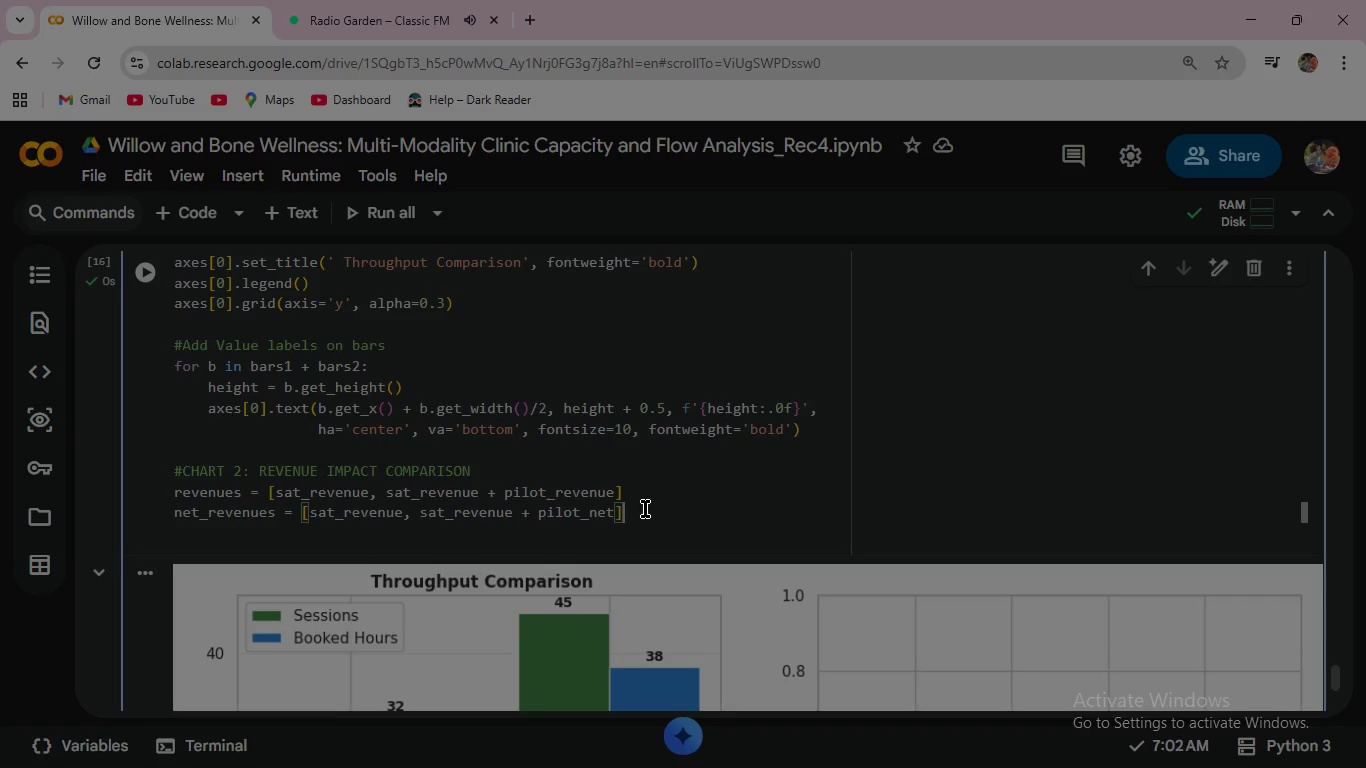 
key(Enter)
 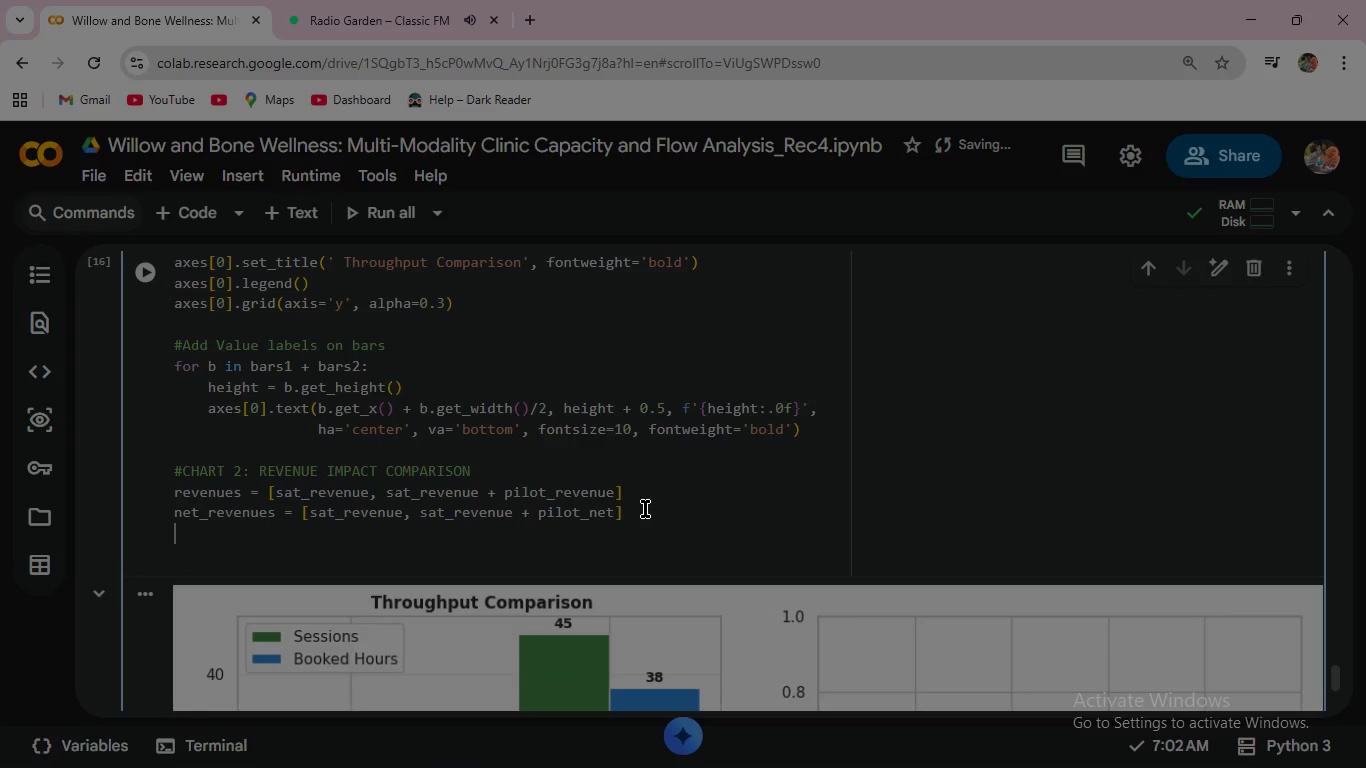 
type(x2 = np.arange)
 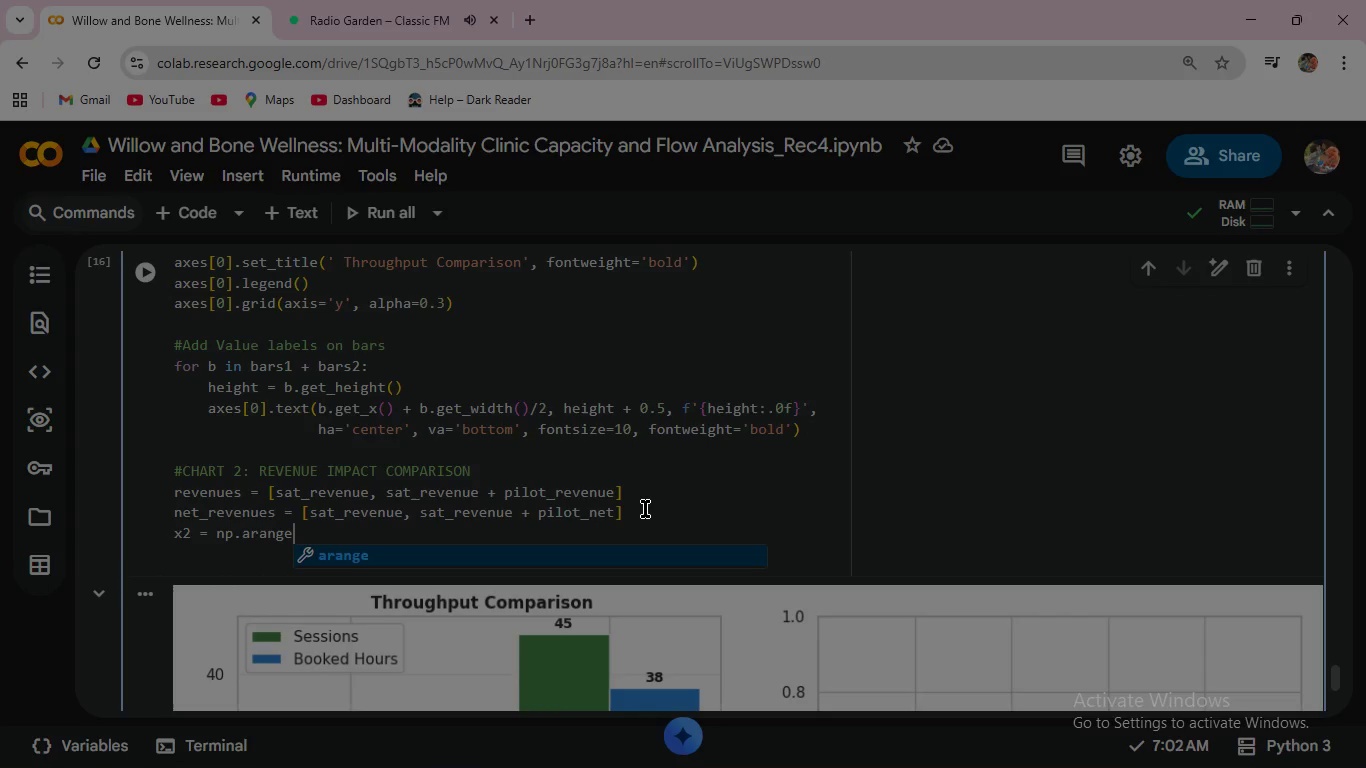 
hold_key(key=VolumeUp, duration=0.7)
 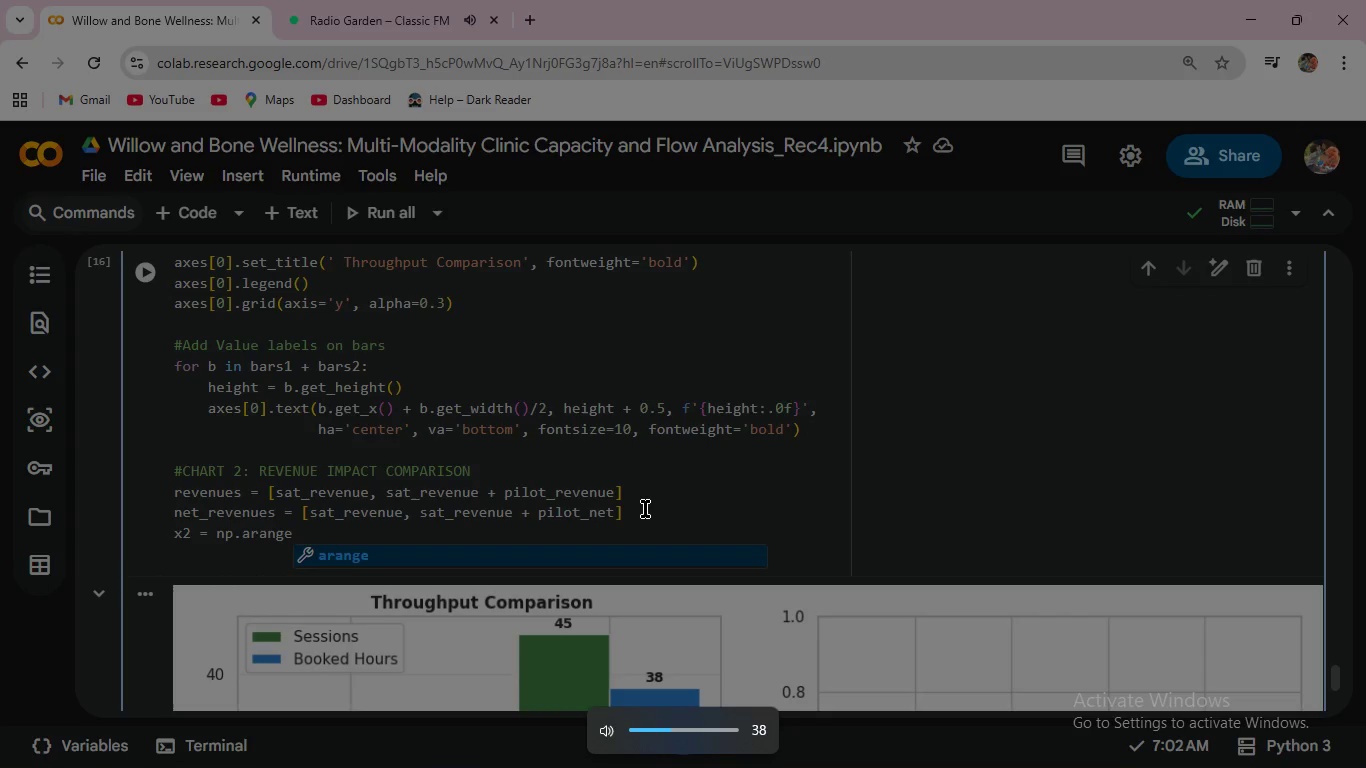 
type([VolumeUp](2)
 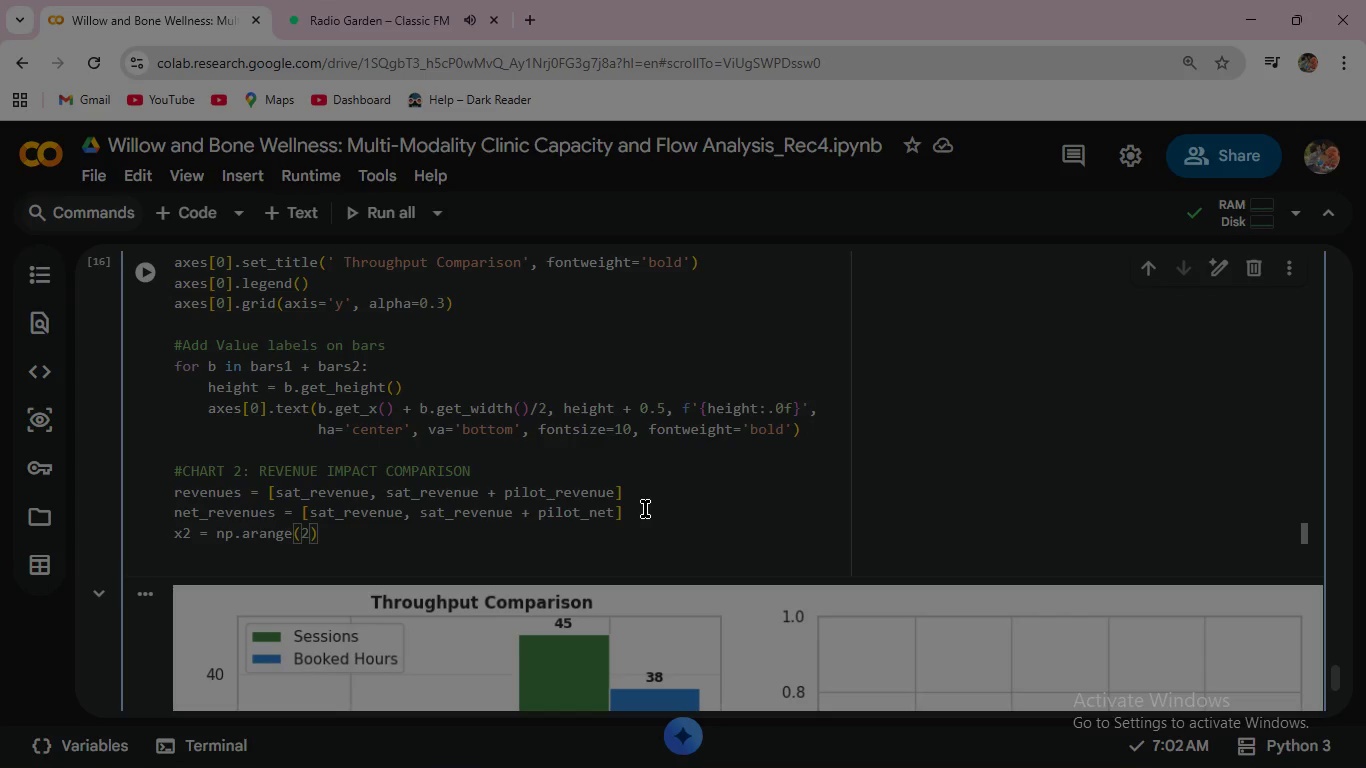 
key(ArrowRight)
 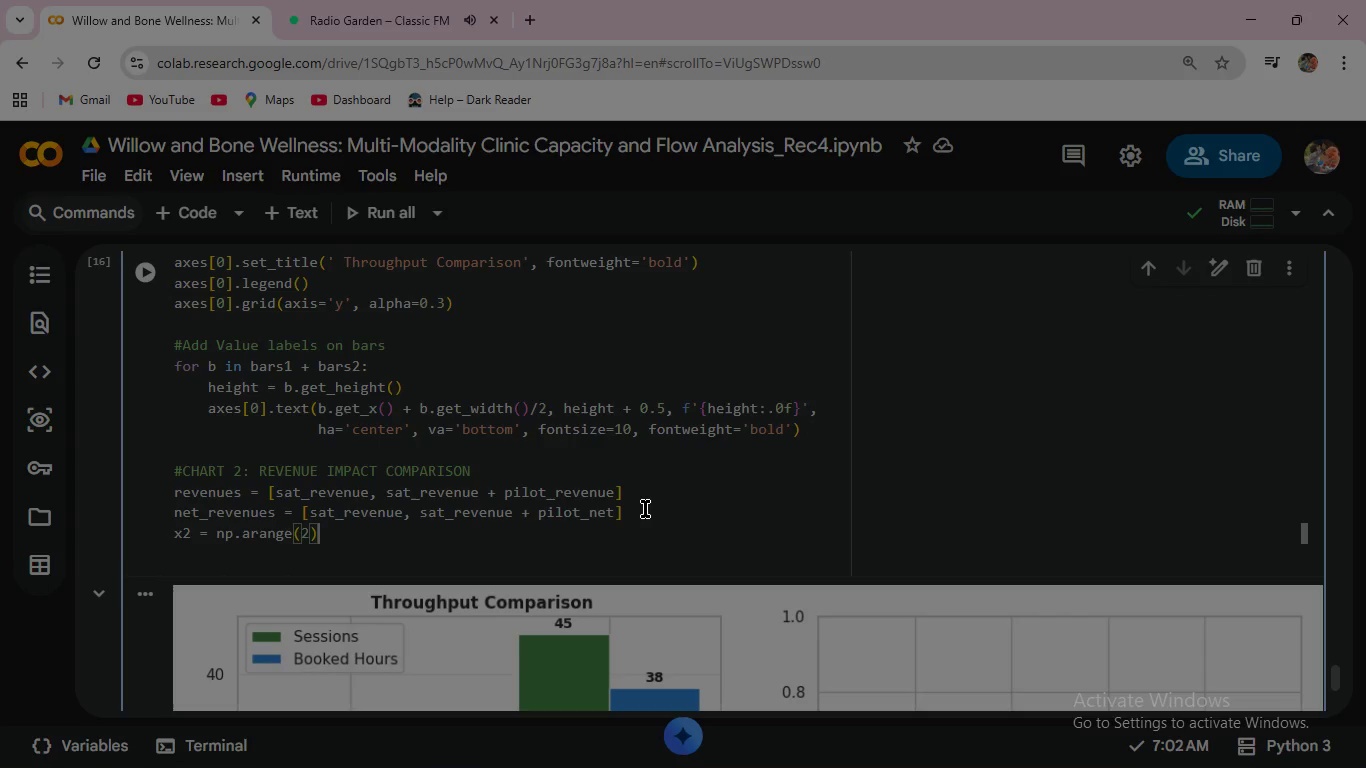 
key(Enter)
 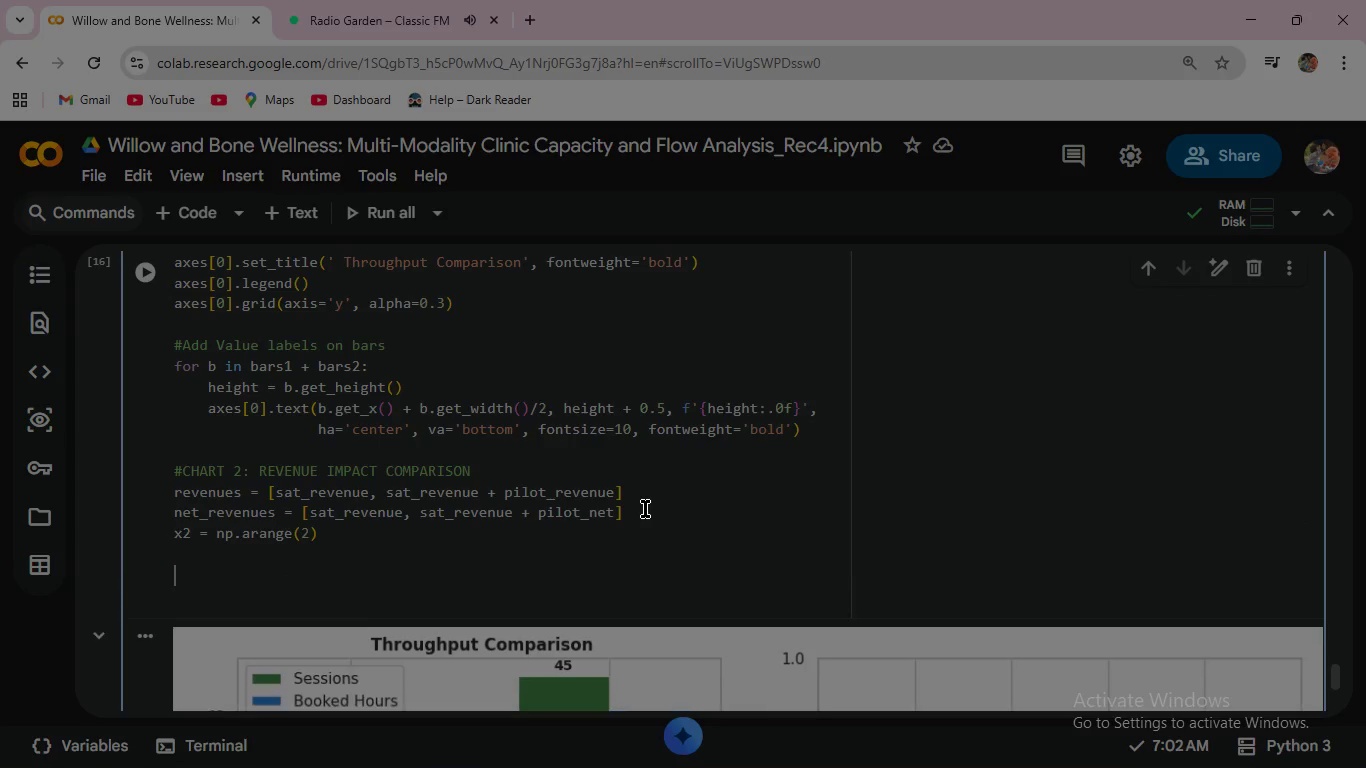 
key(Enter)
 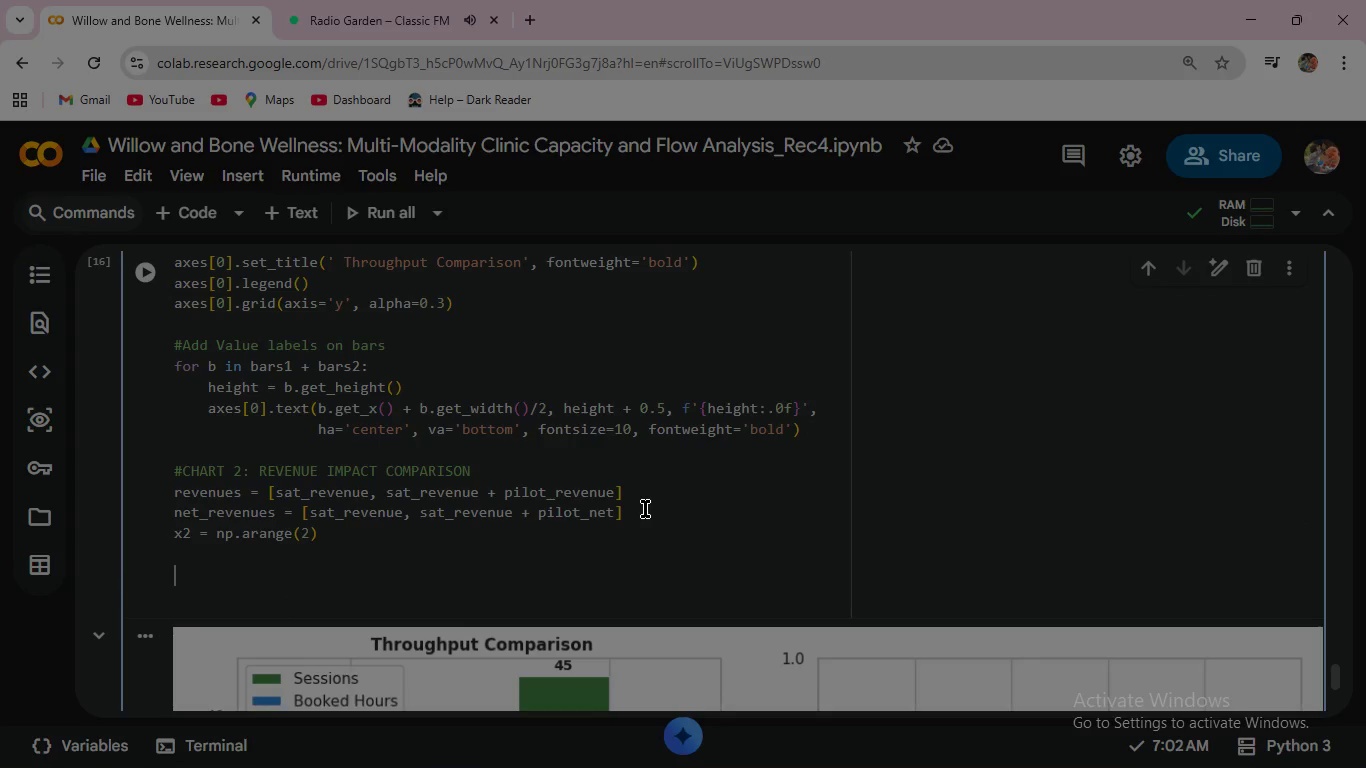 
type(bars3 = axes[1)
 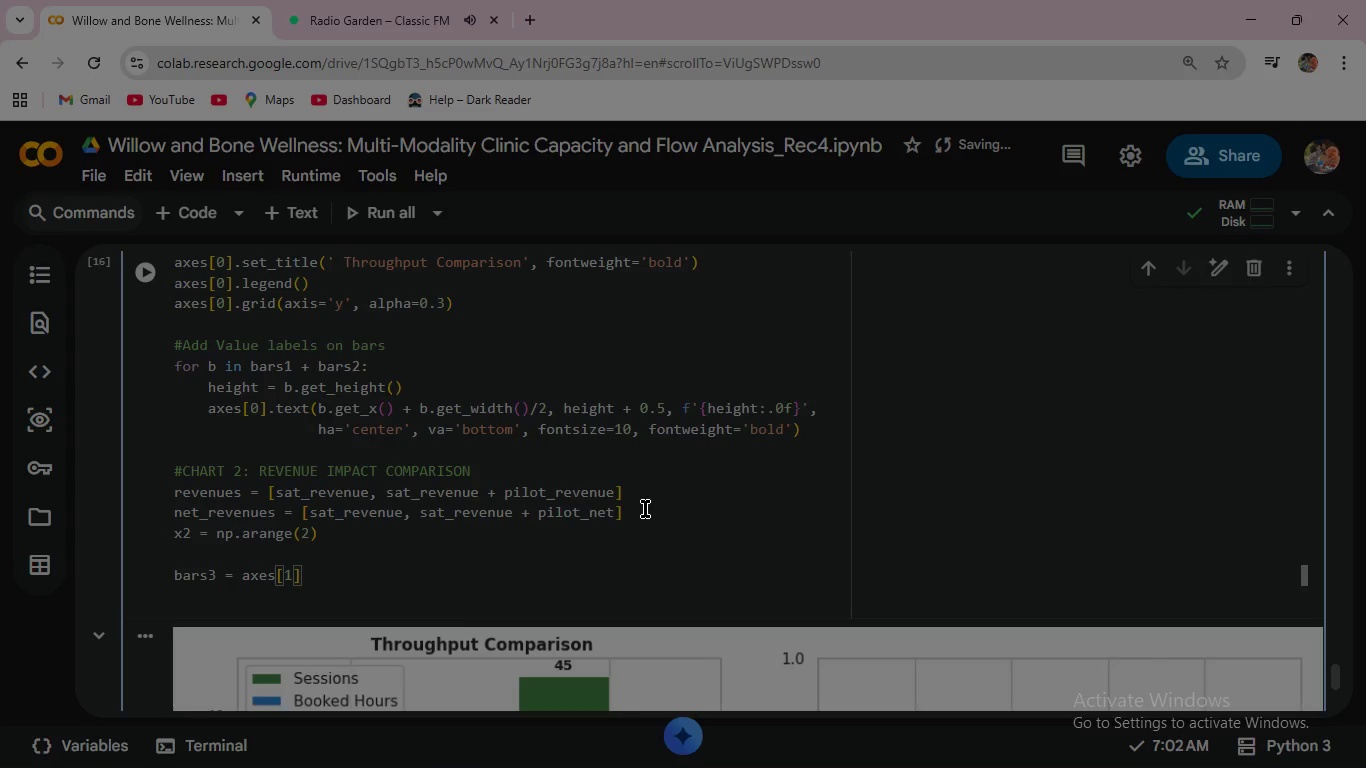 
wait(8.74)
 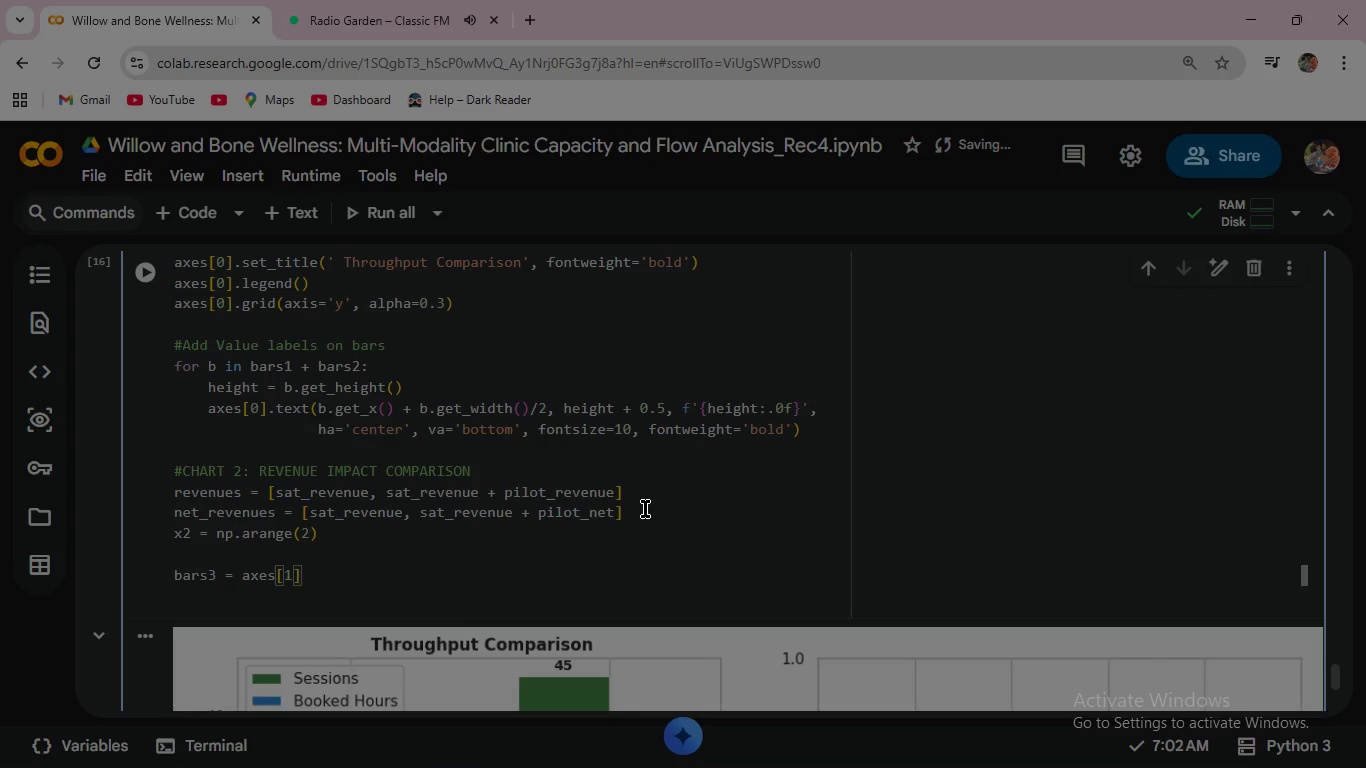 
key(VolumeDown)
 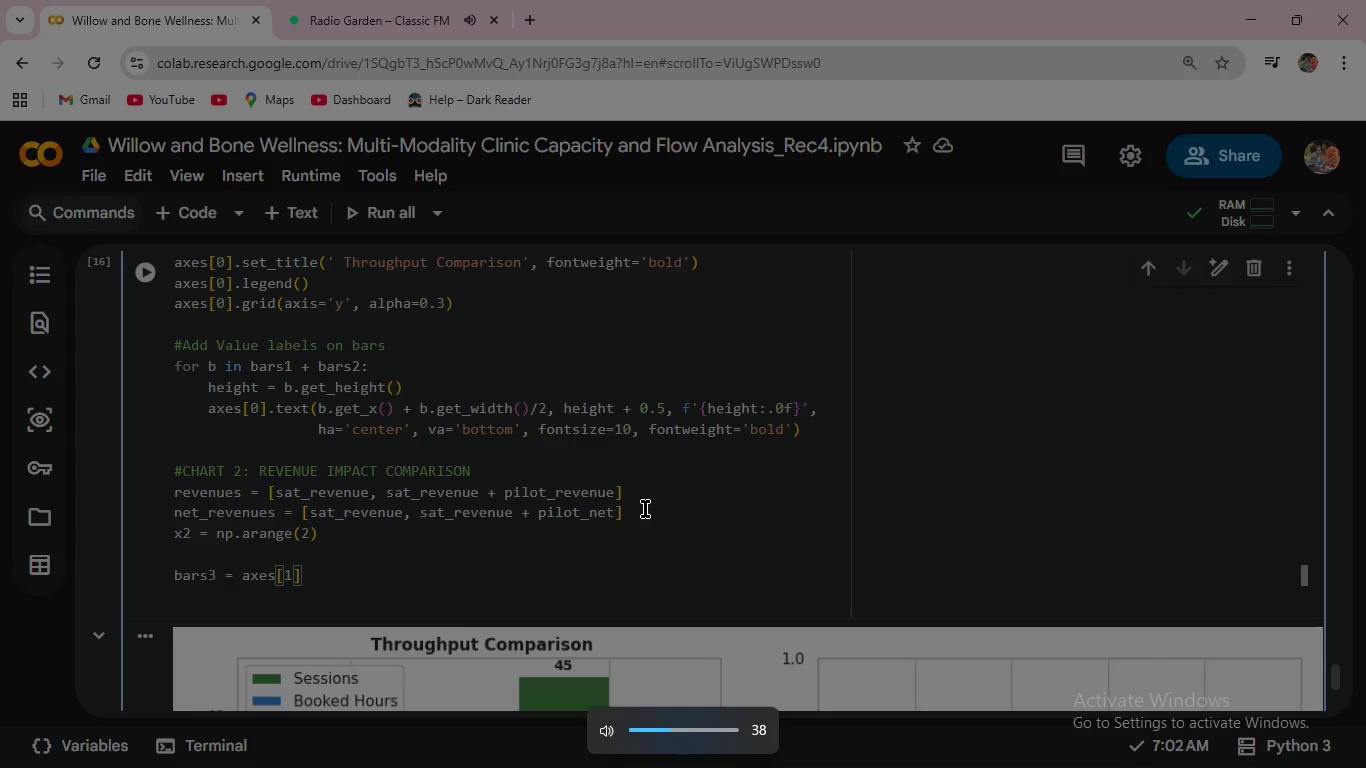 
key(VolumeDown)
 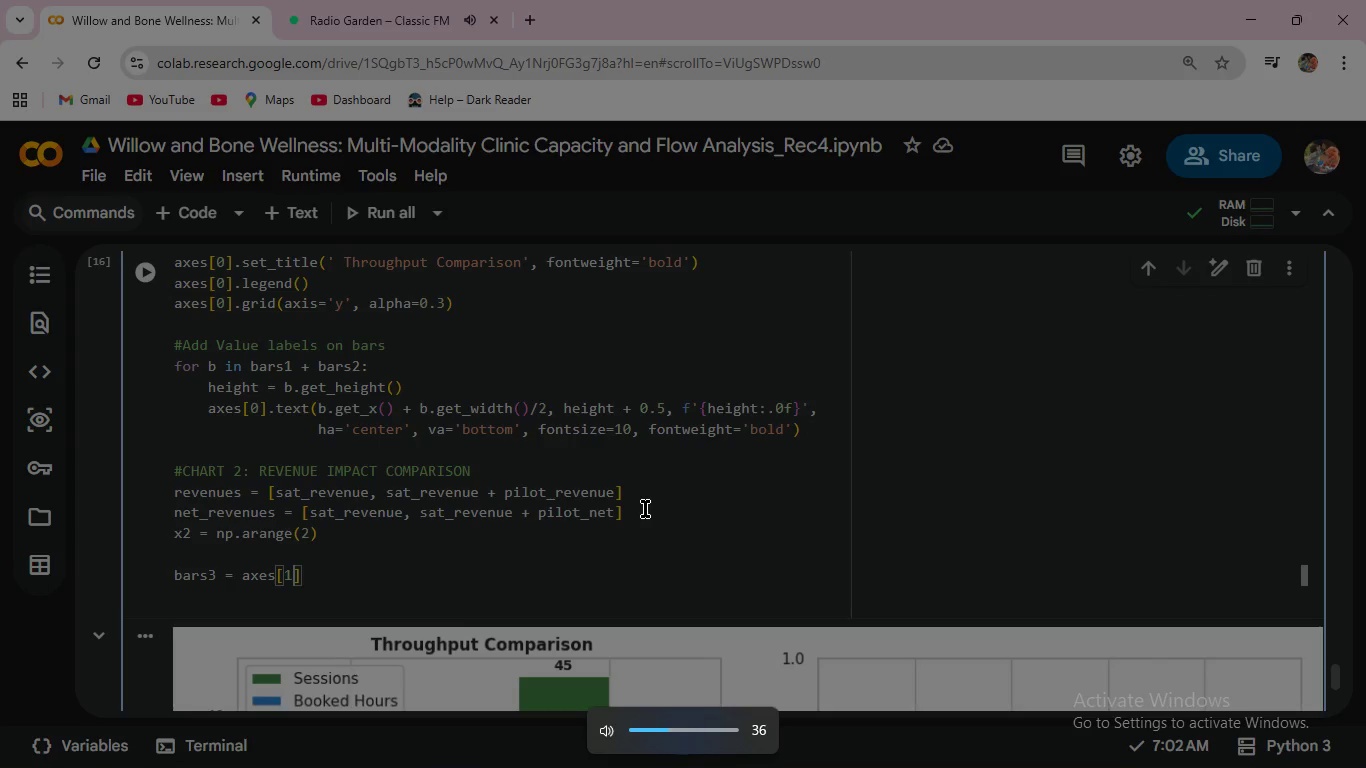 
key(ArrowRight)
 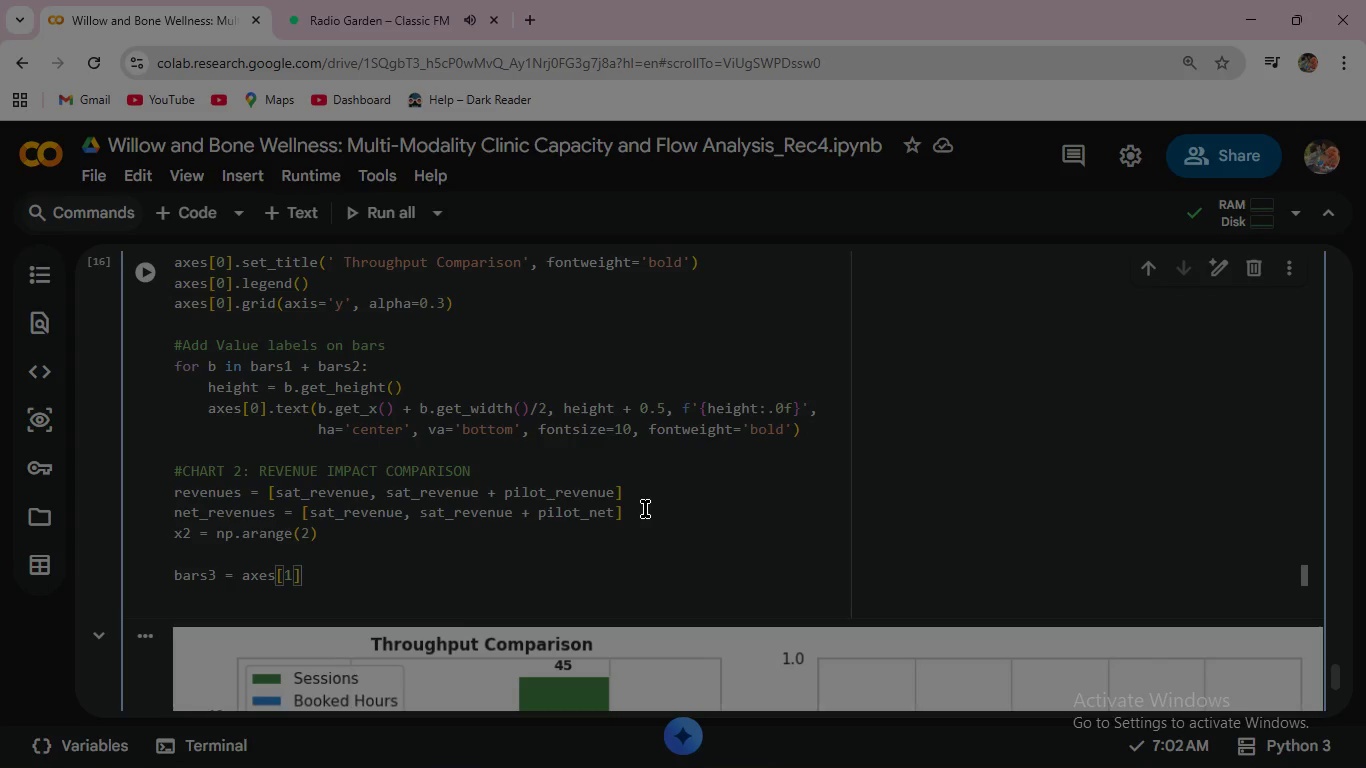 
type(.bar(x2 - width)
 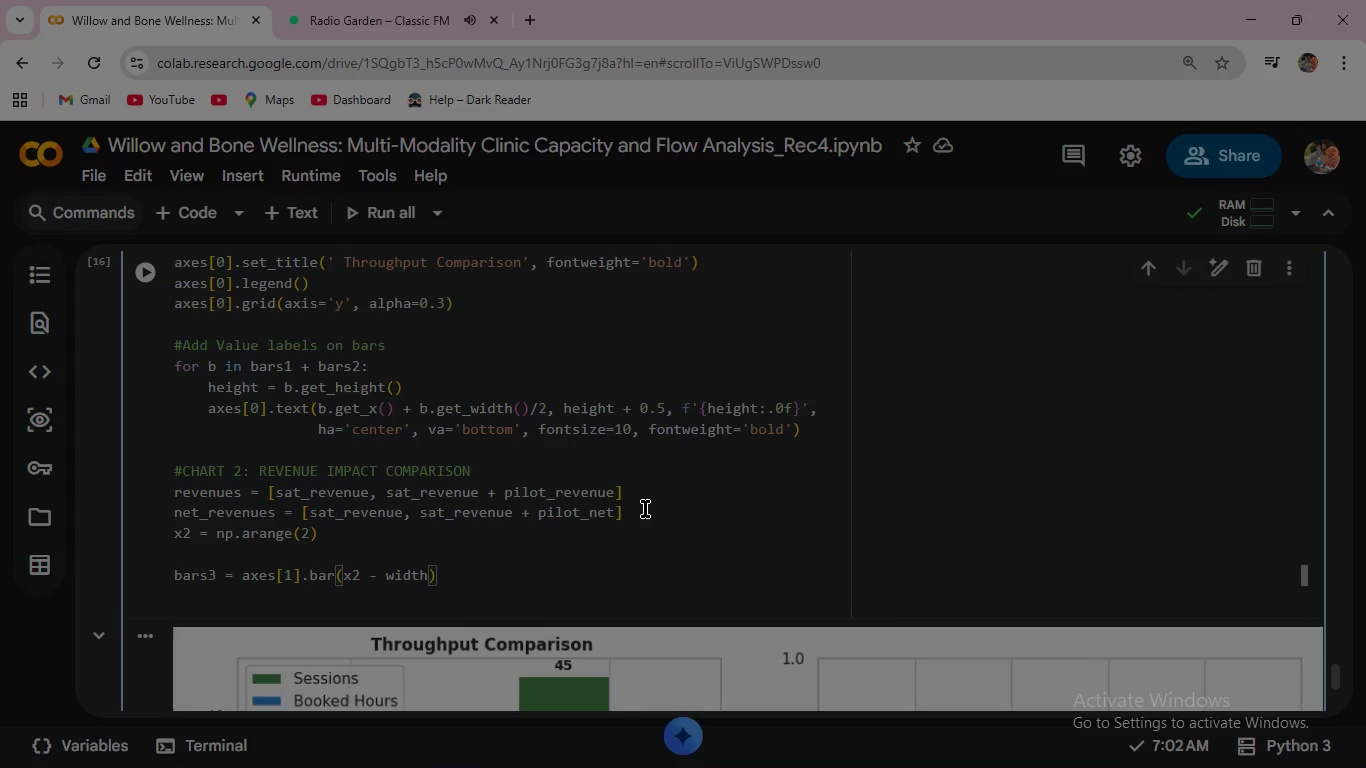 
key(Slash)
 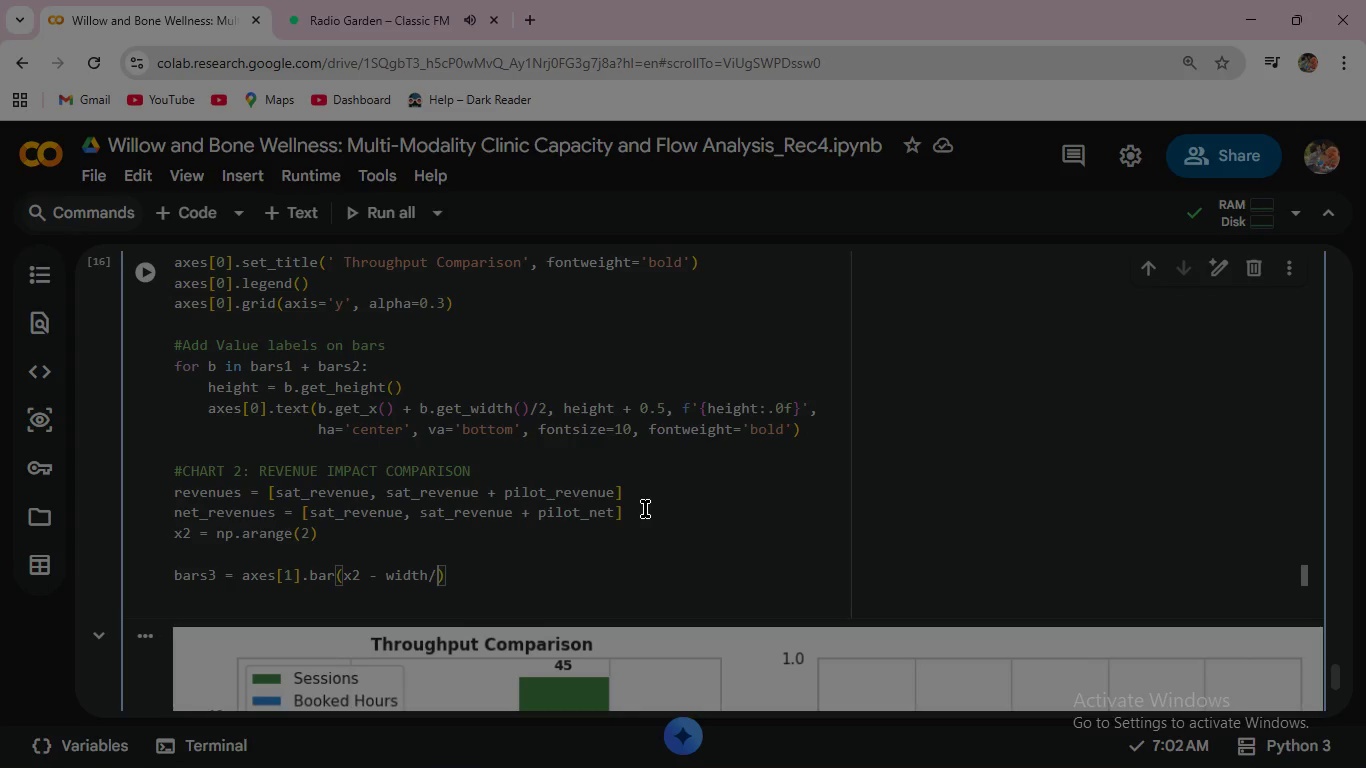 
key(2)
 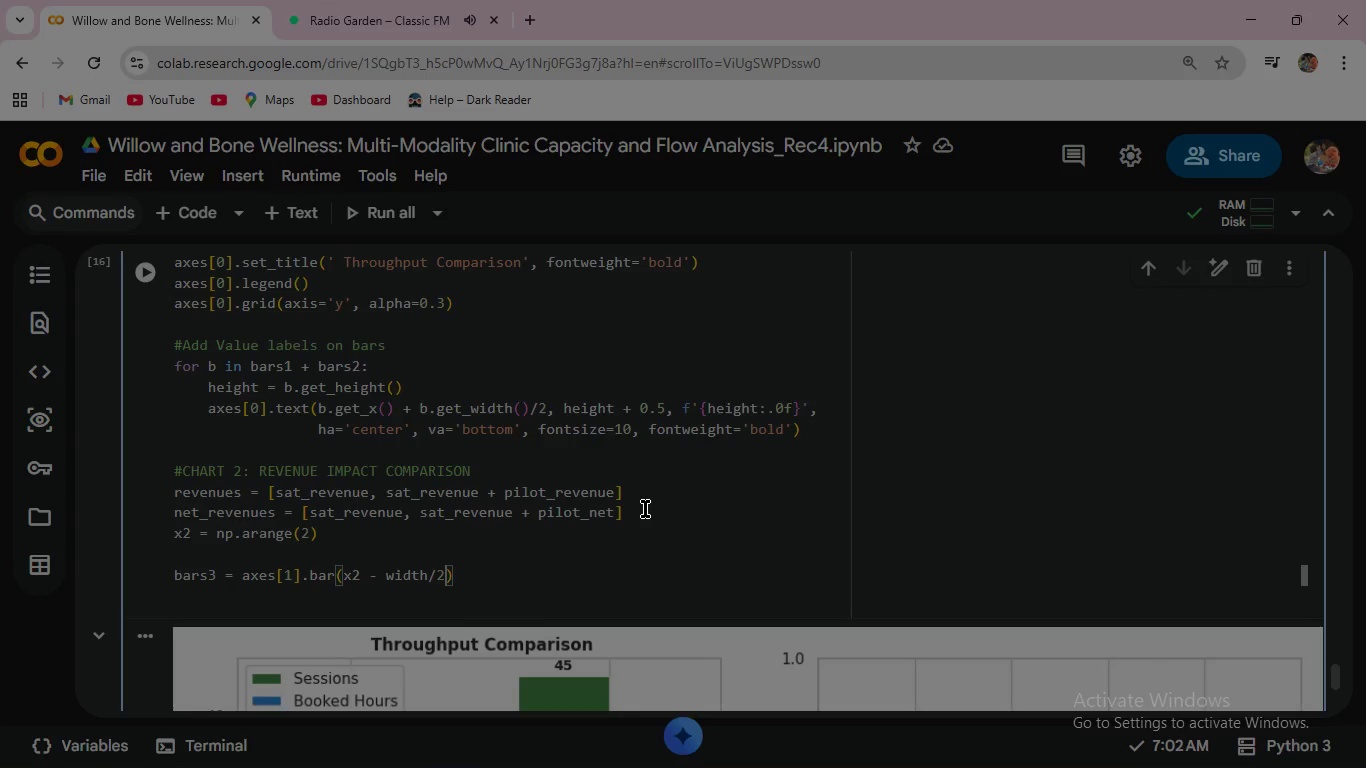 
key(Comma)
 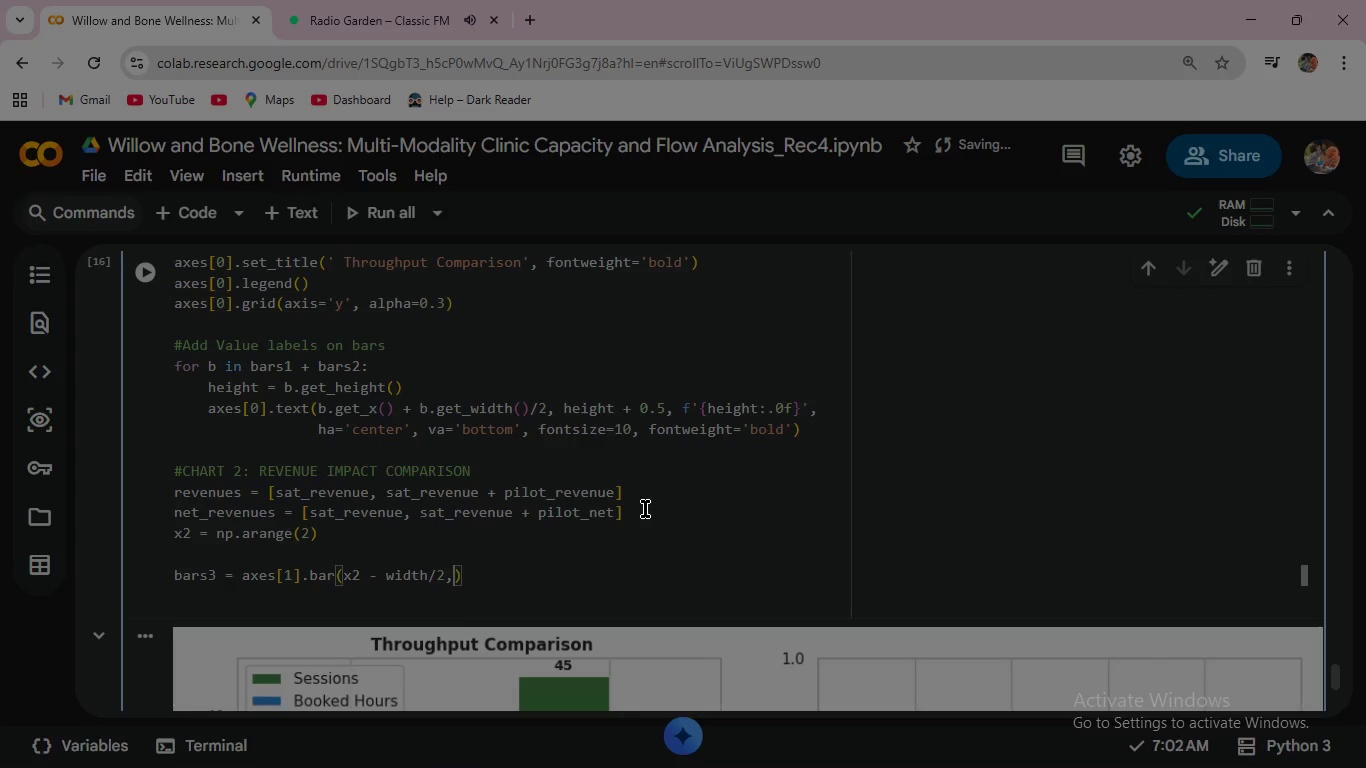 
key(Space)
 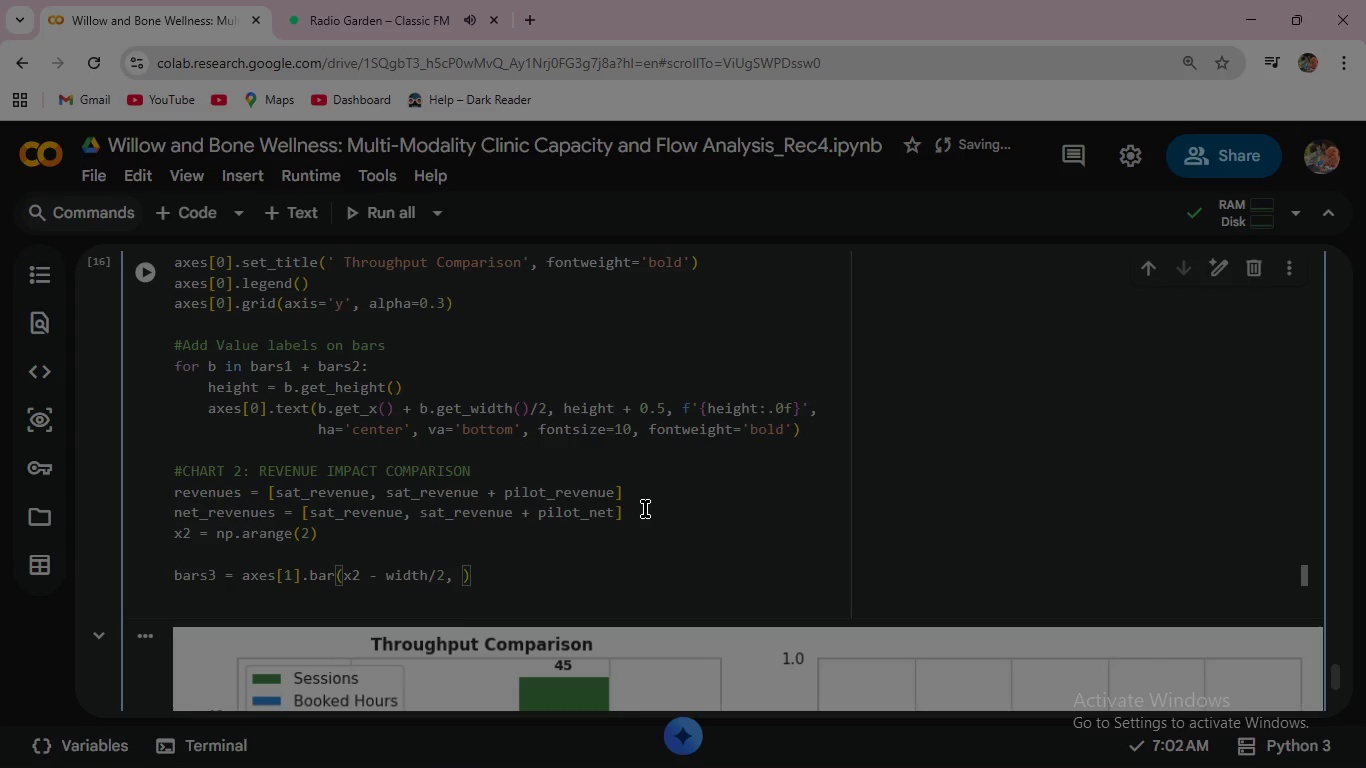 
type(reven)
 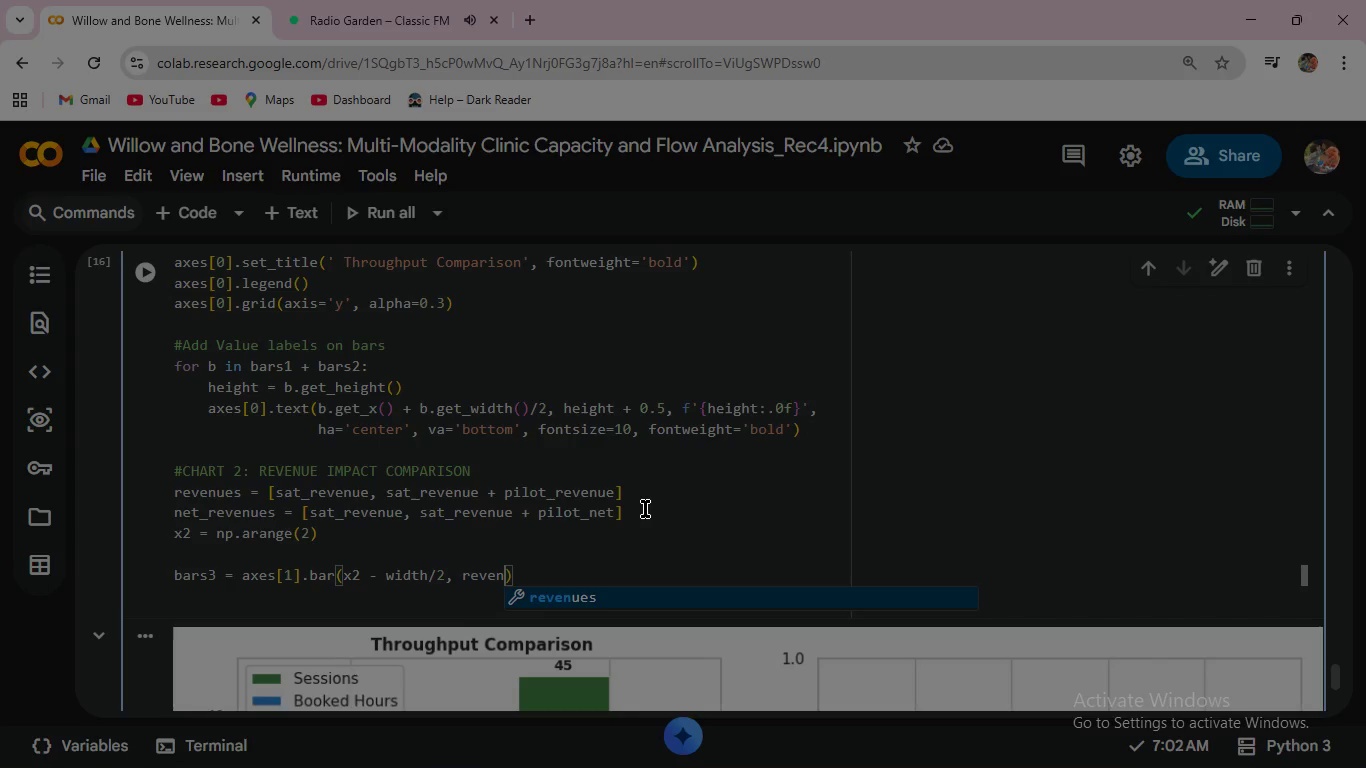 
key(Enter)
 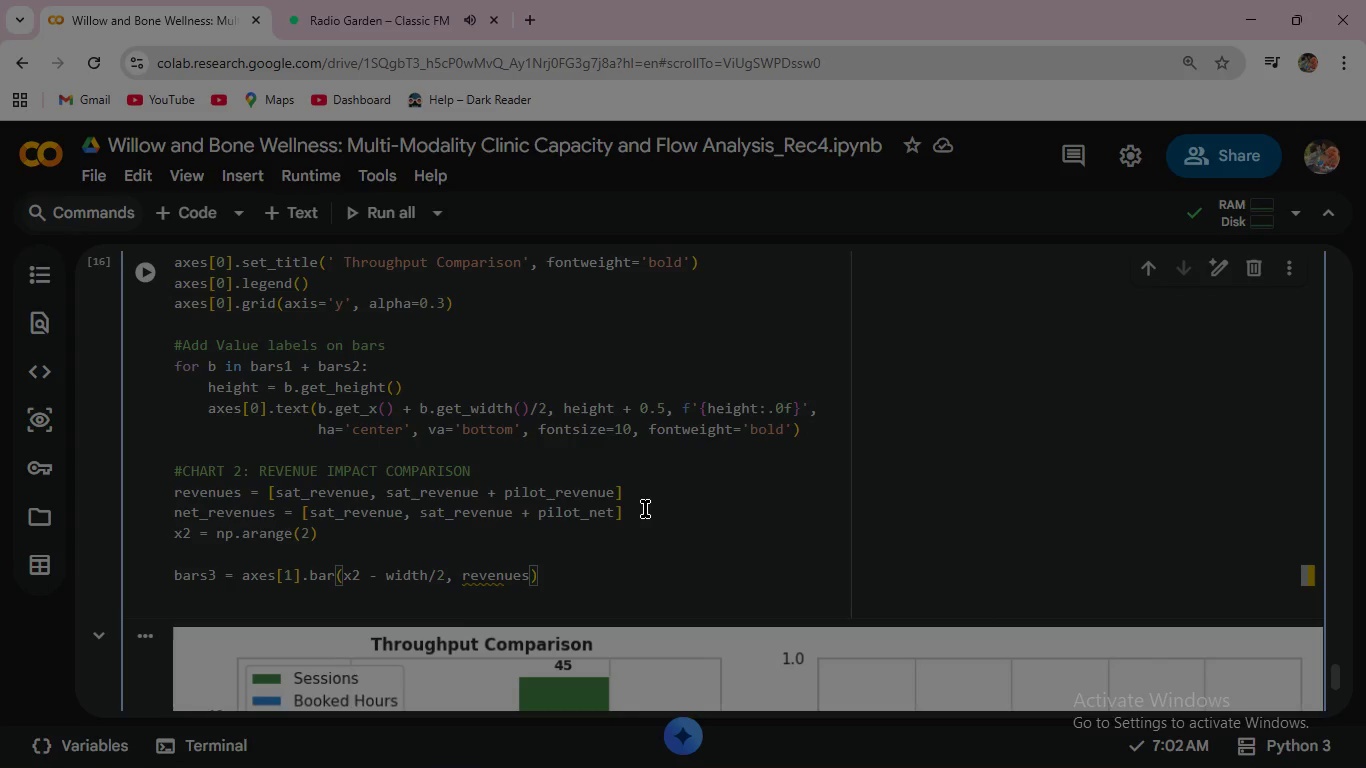 
type(, width, labe)
 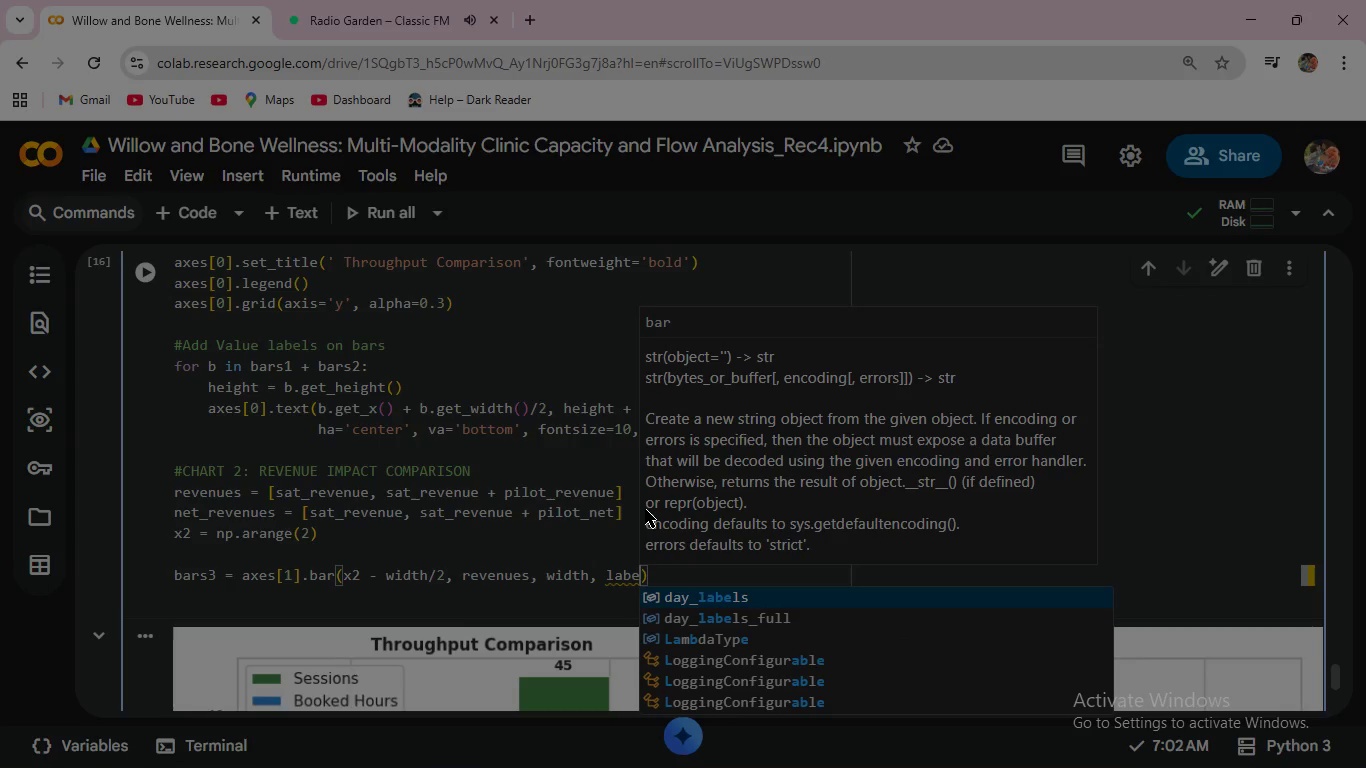 
type(l='Gross Revenue)
 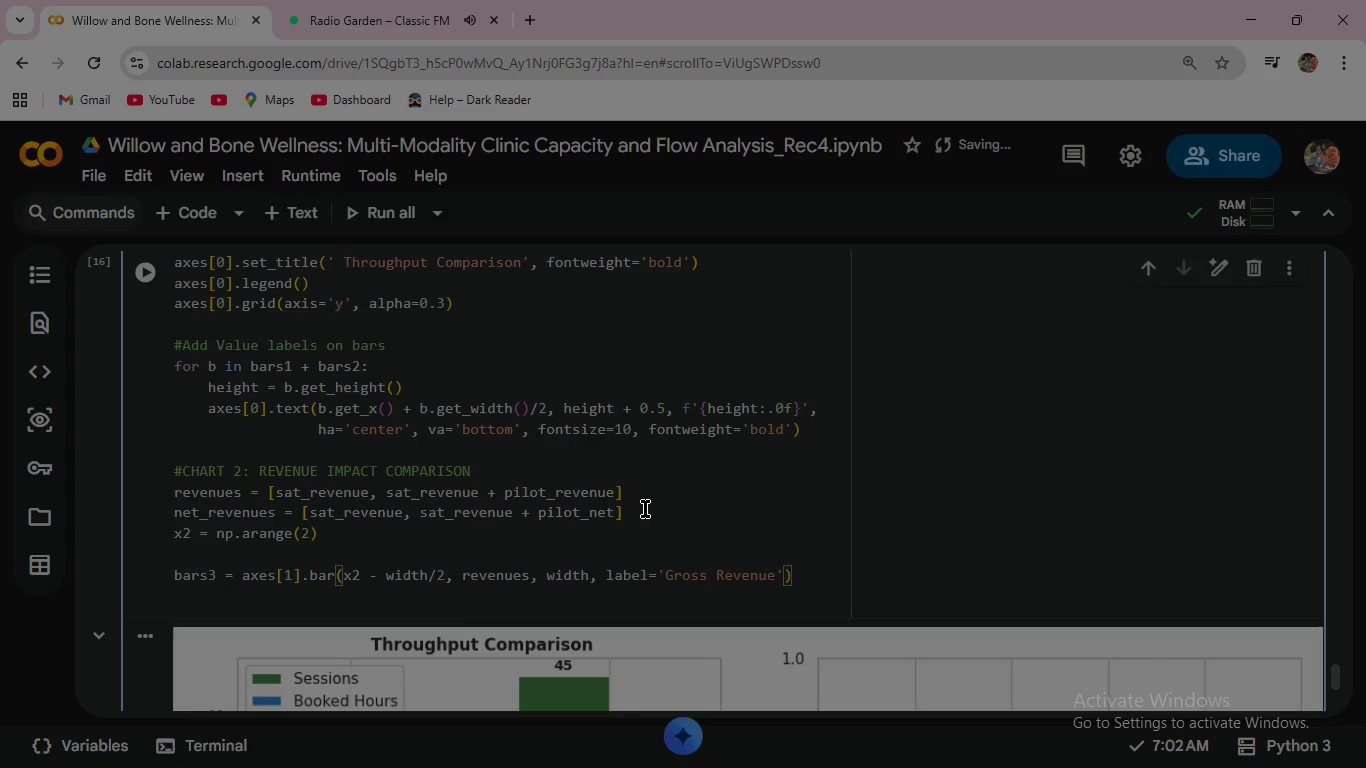 
key(ArrowRight)
 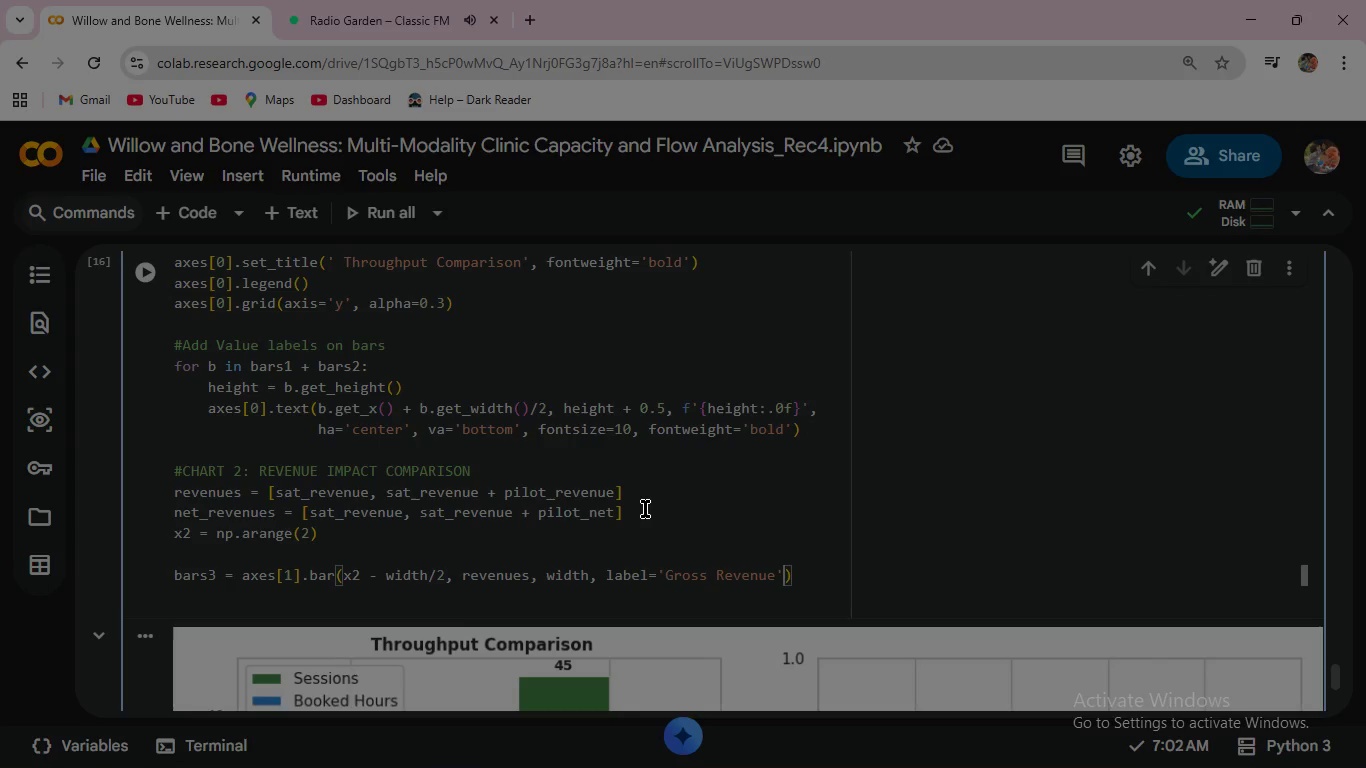 
key(Comma)
 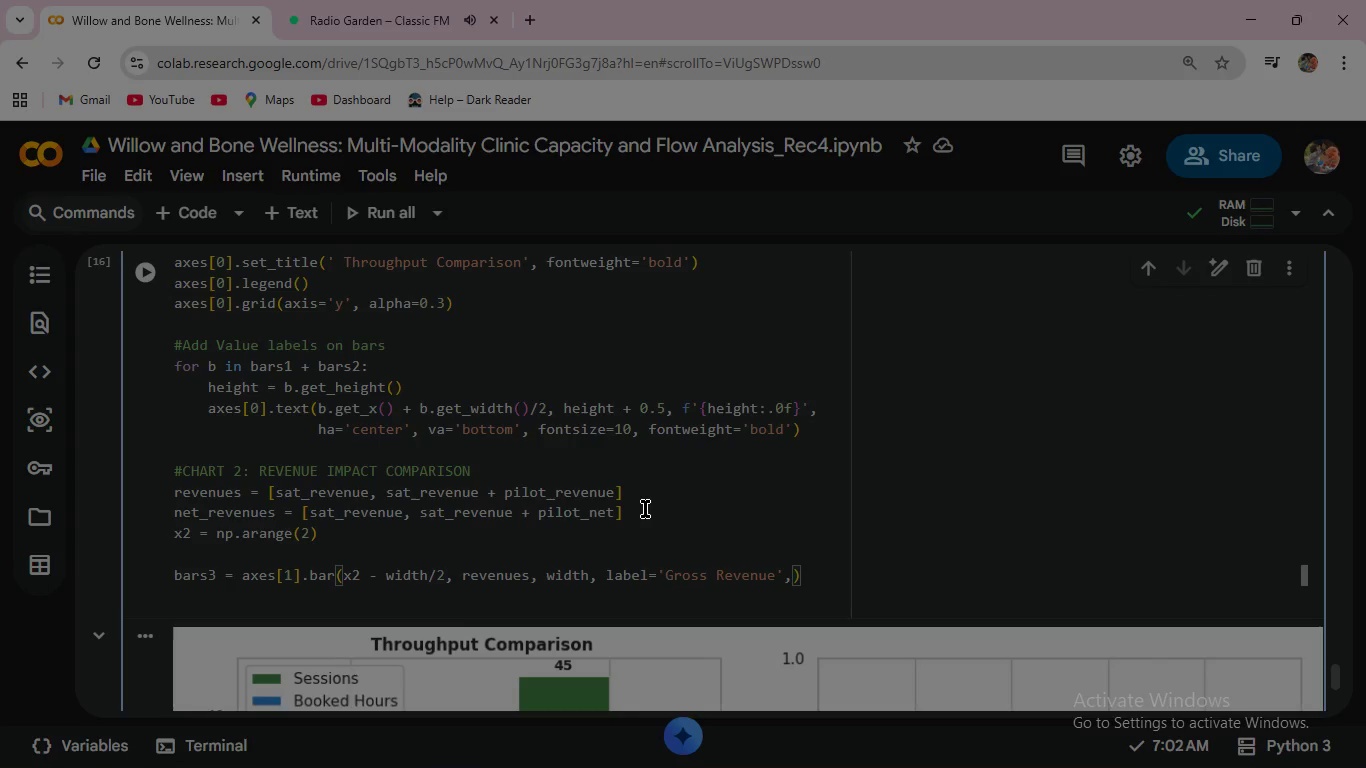 
key(Space)
 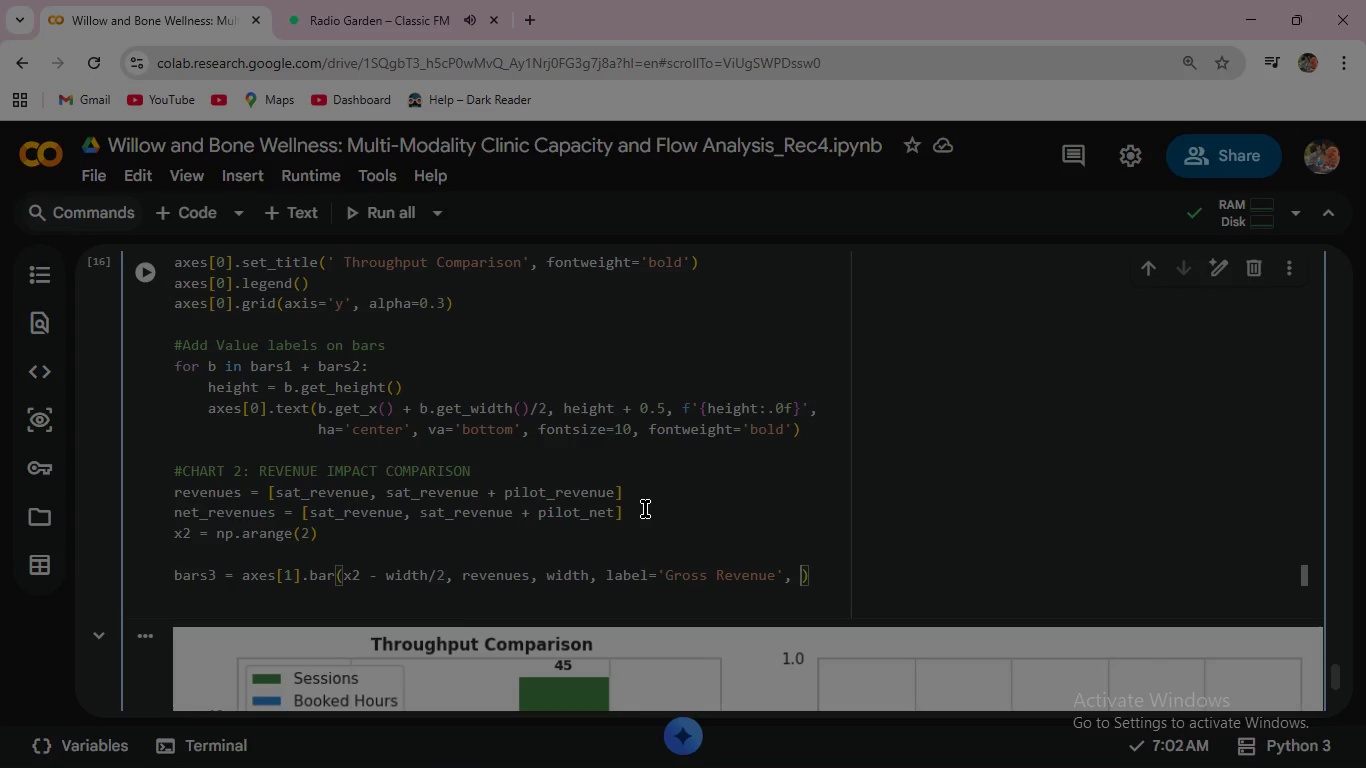 
type(color='#EF6C00)
 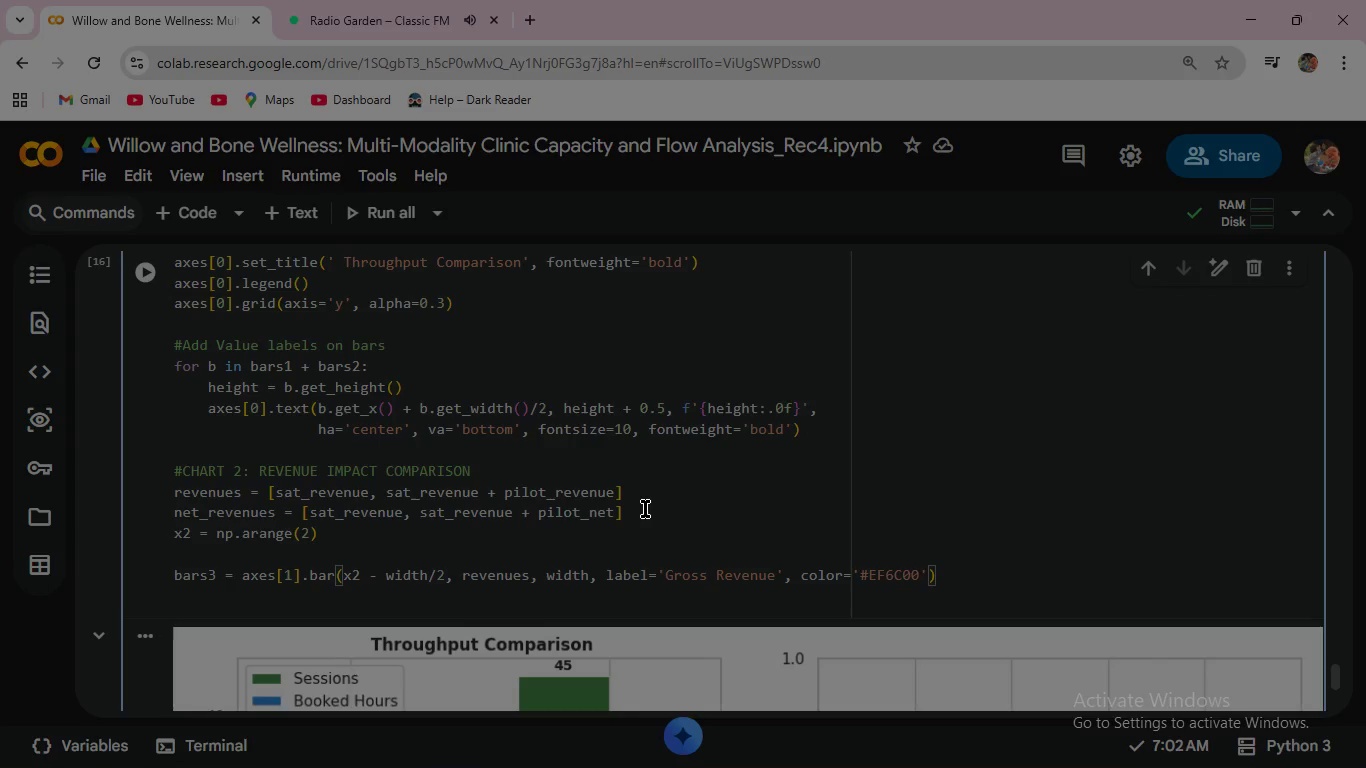 
key(ArrowRight)
 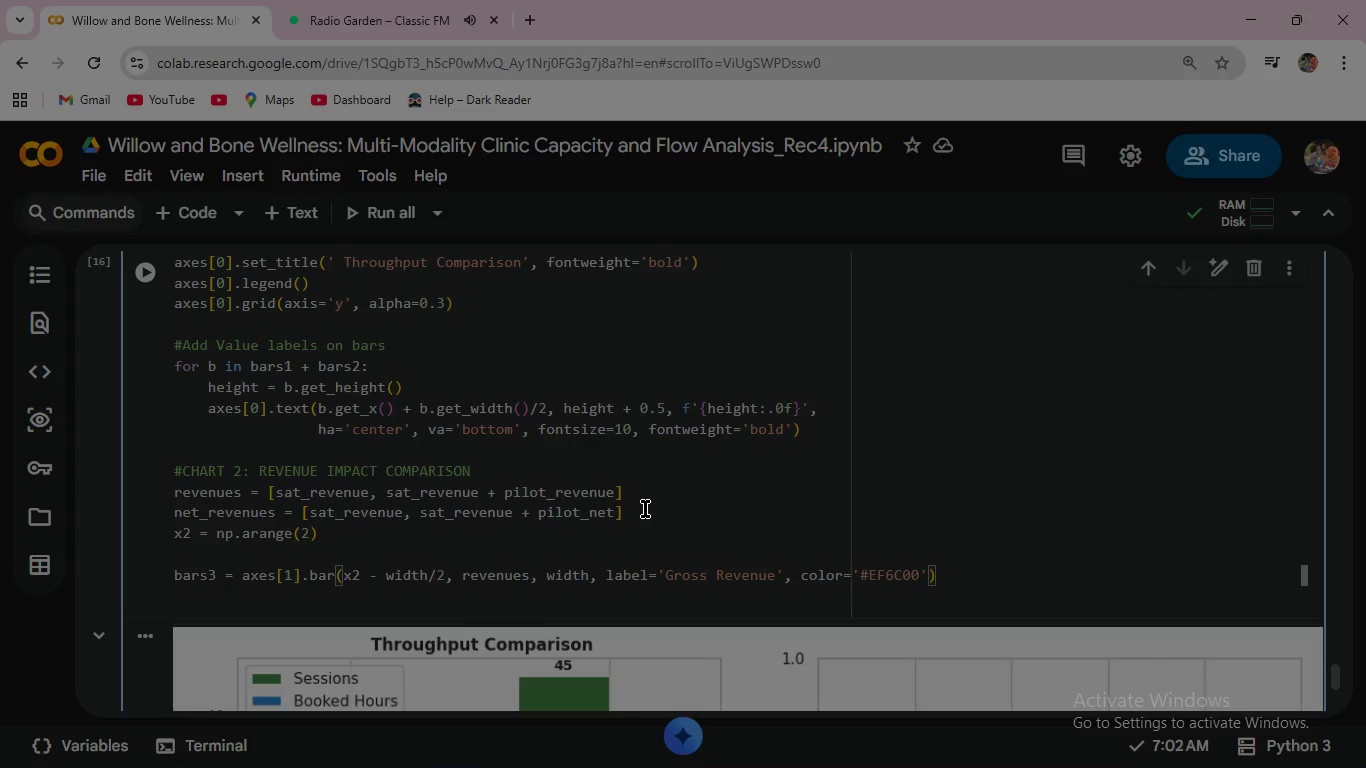 
key(Comma)
 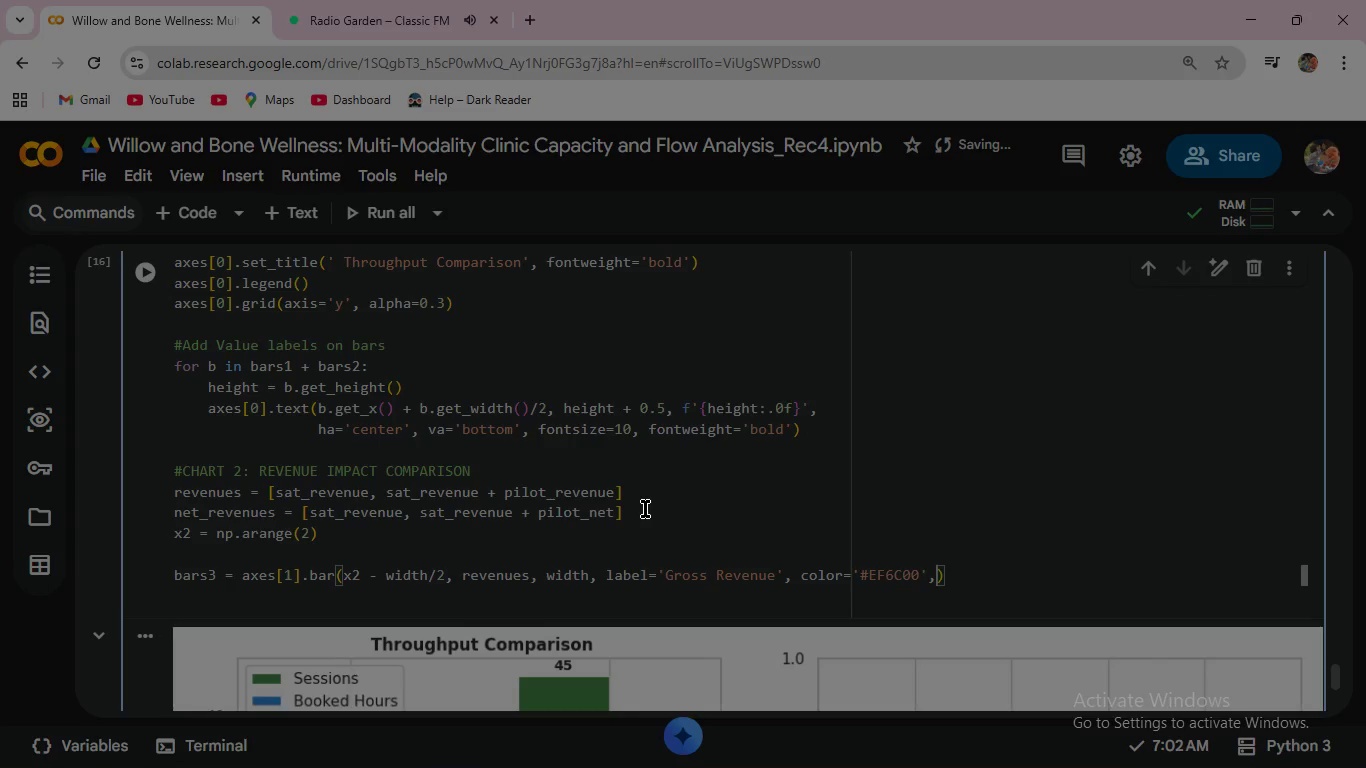 
type( alpha=0.9)
 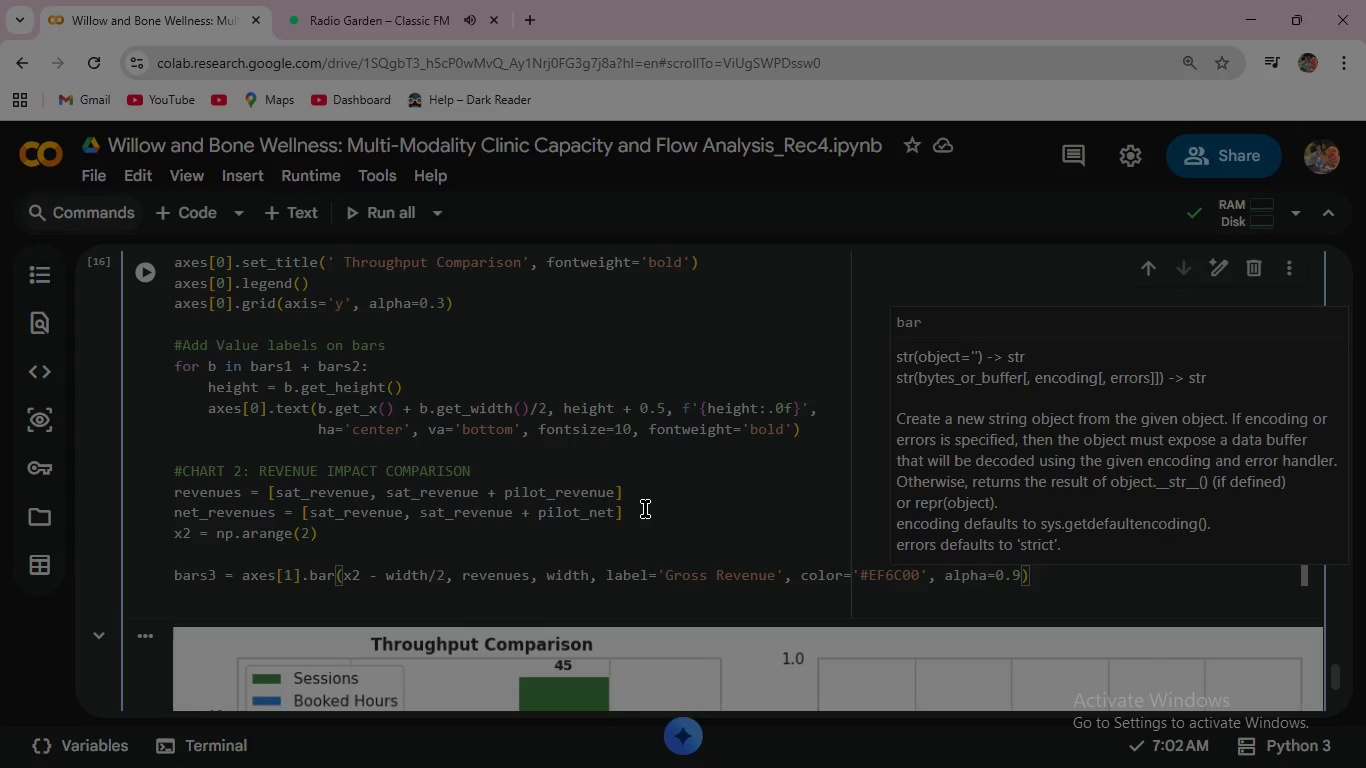 
key(ArrowRight)
 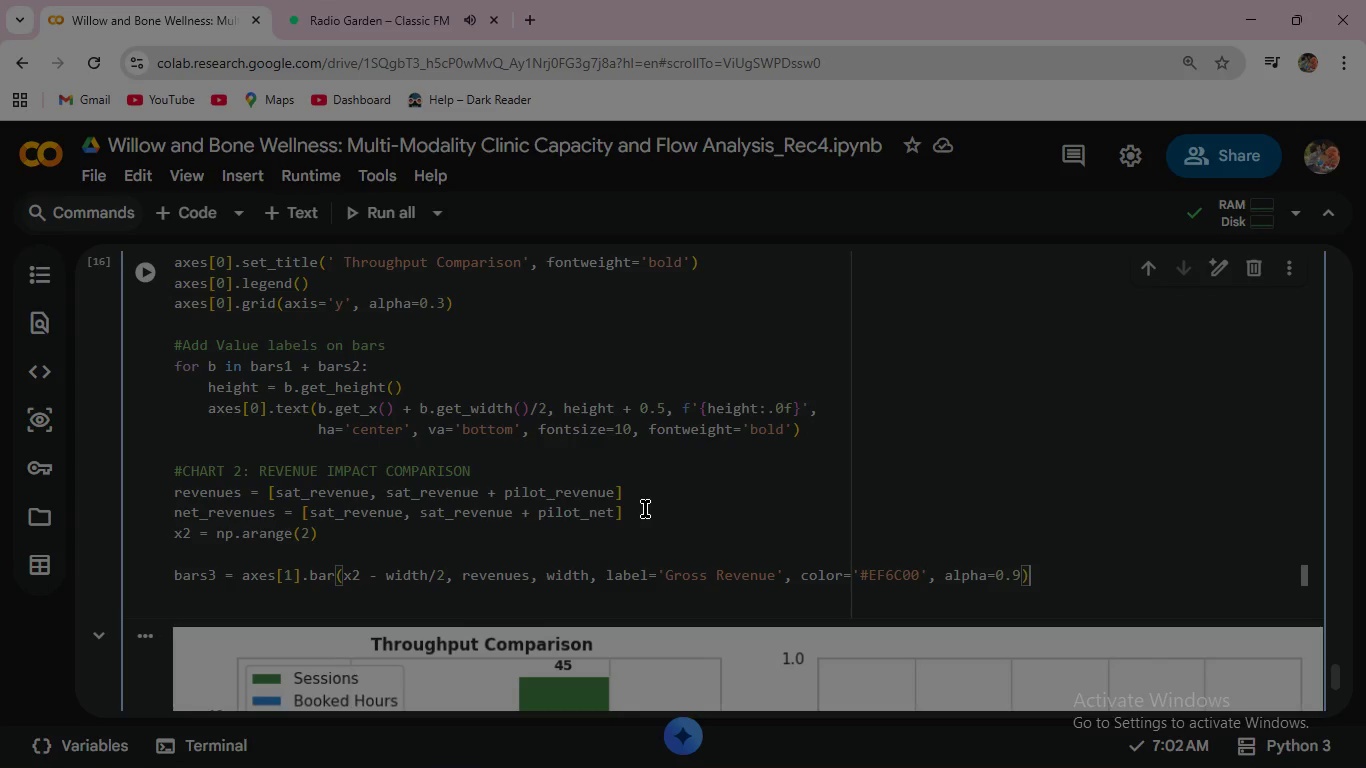 
key(Enter)
 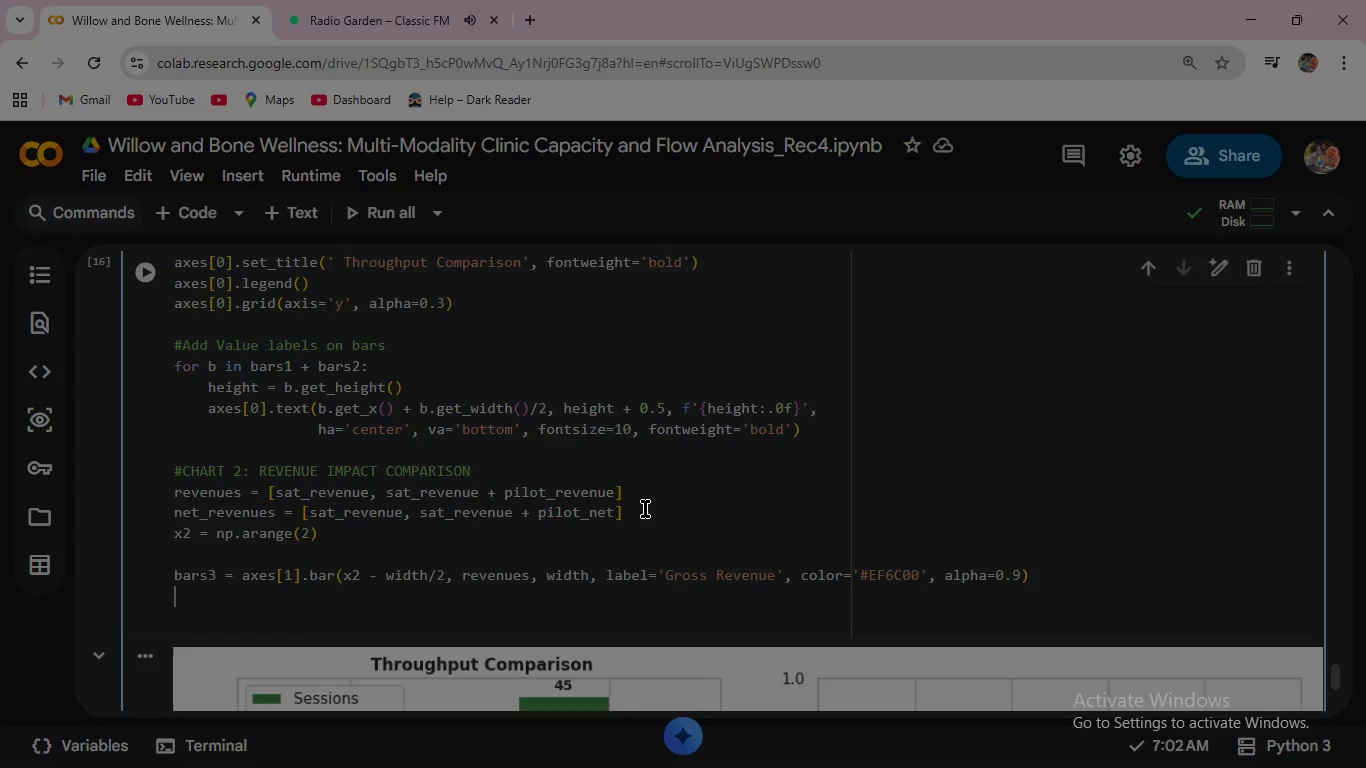 
wait(119.17)
 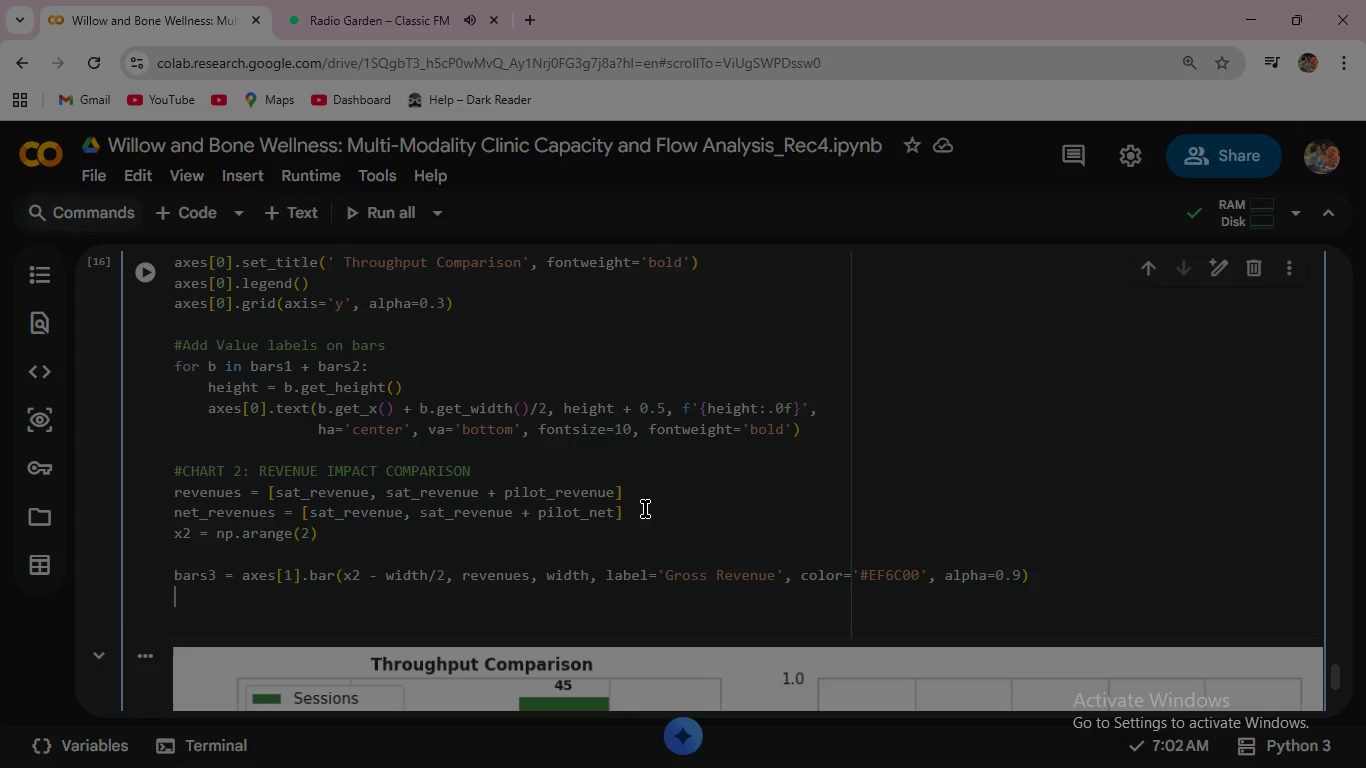 
type(bars4 = axes[1)
 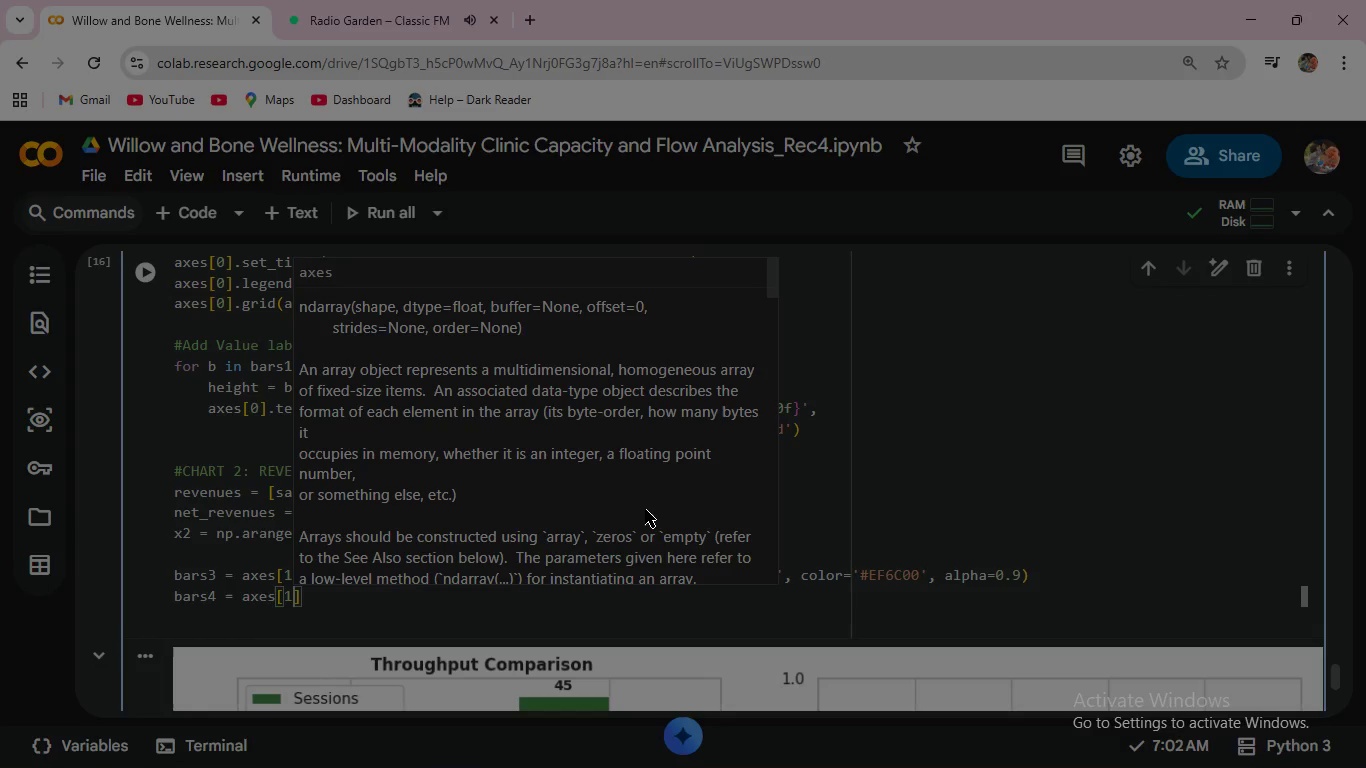 
key(ArrowRight)
 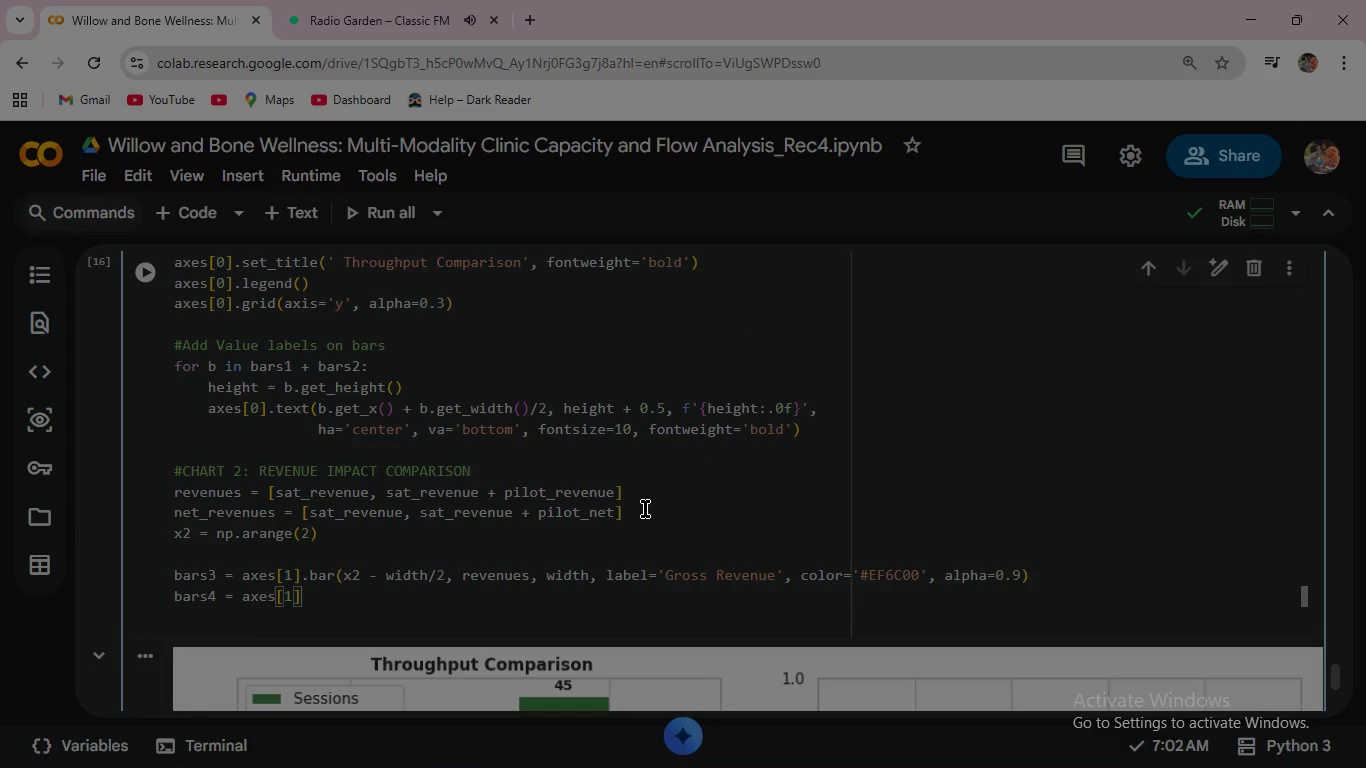 
type(.bar(x2 + width/2, net)
 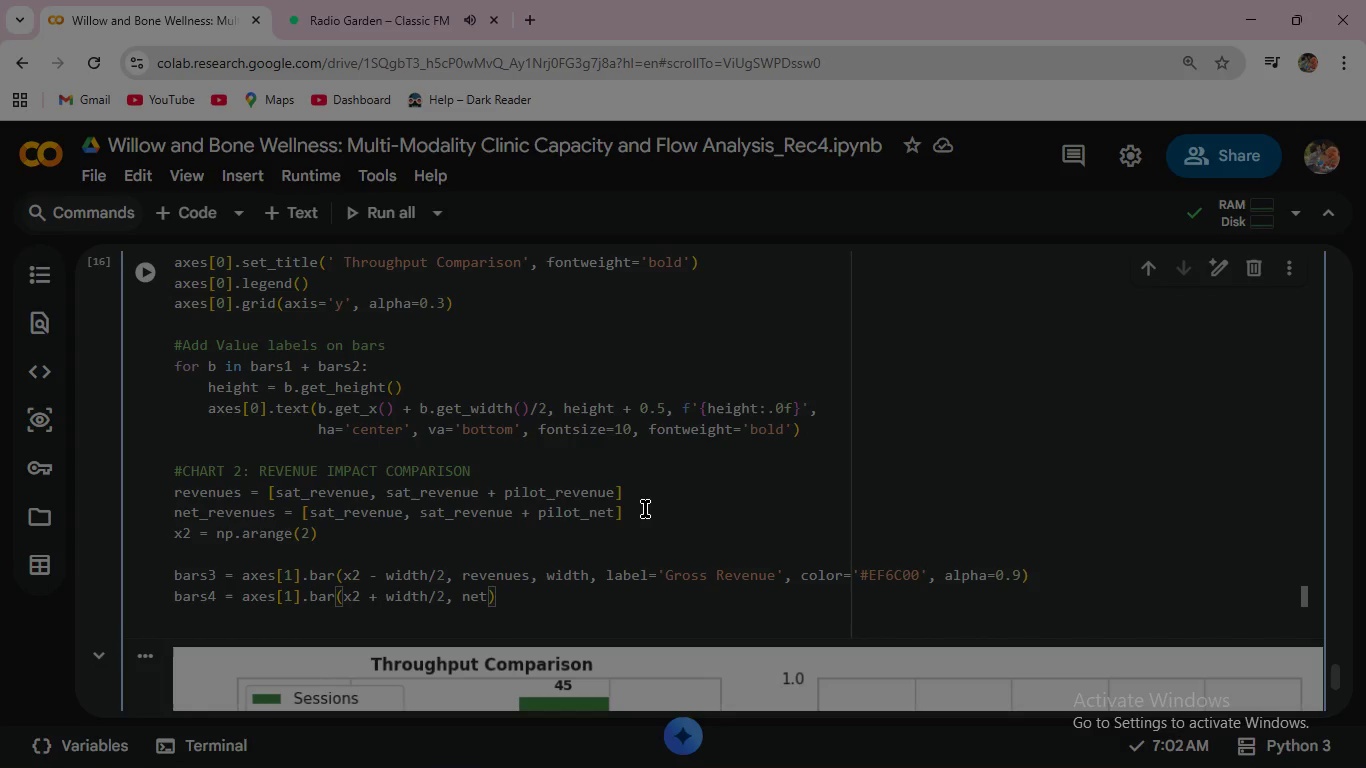 
key(Enter)
 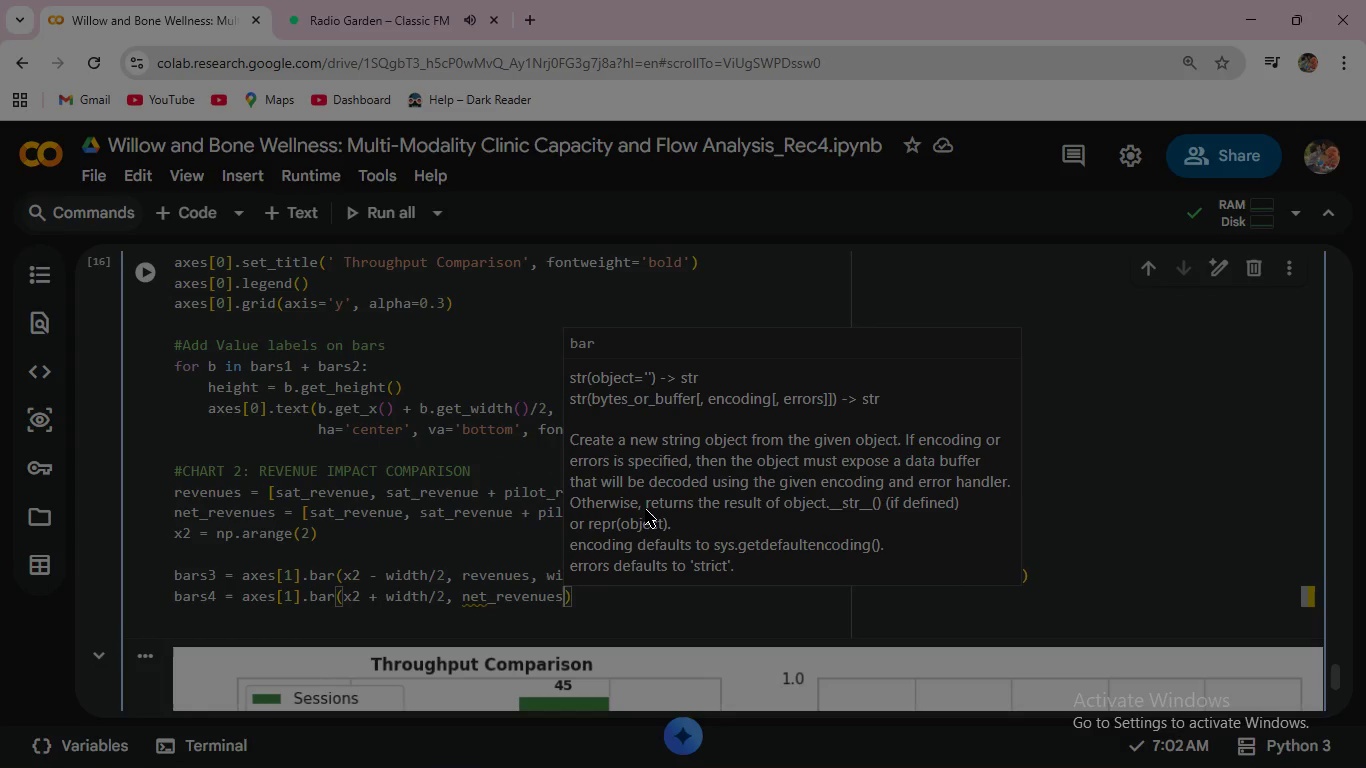 
key(Comma)
 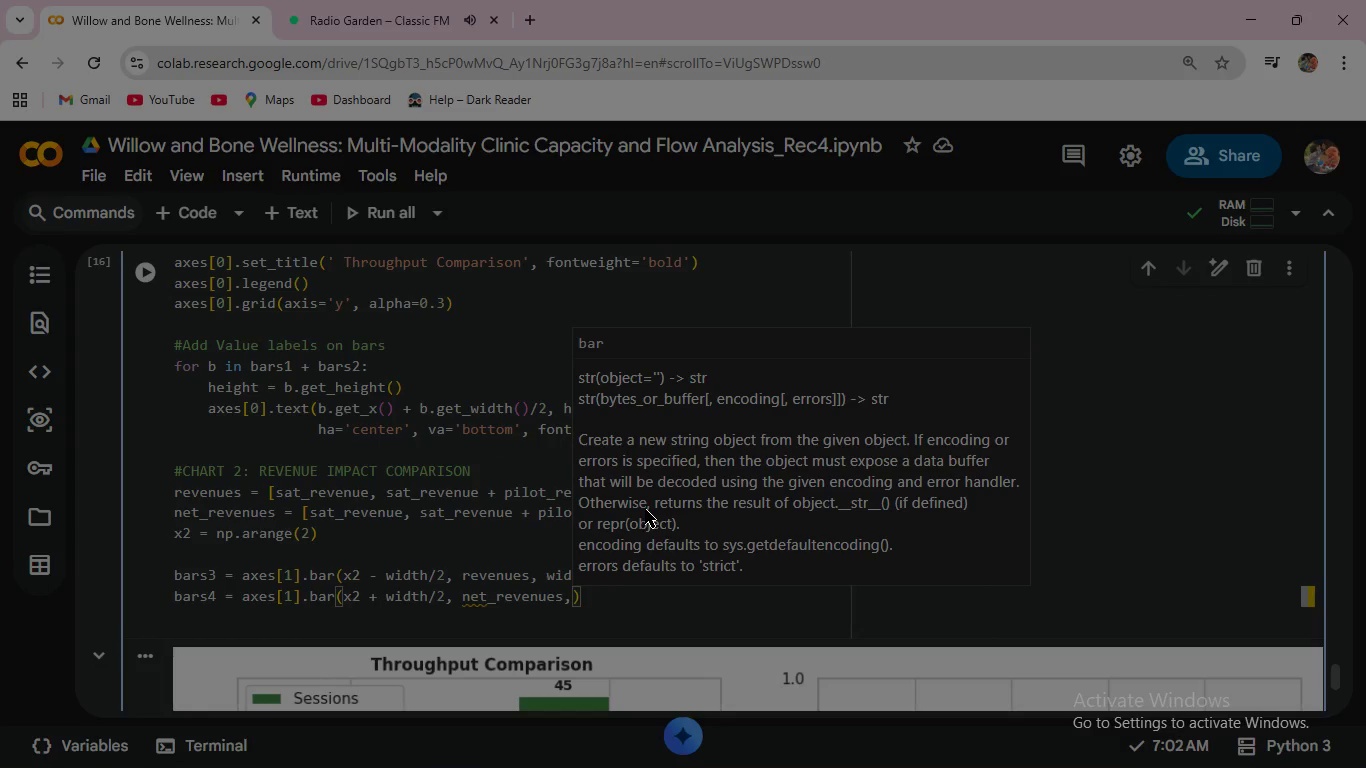 
key(Space)
 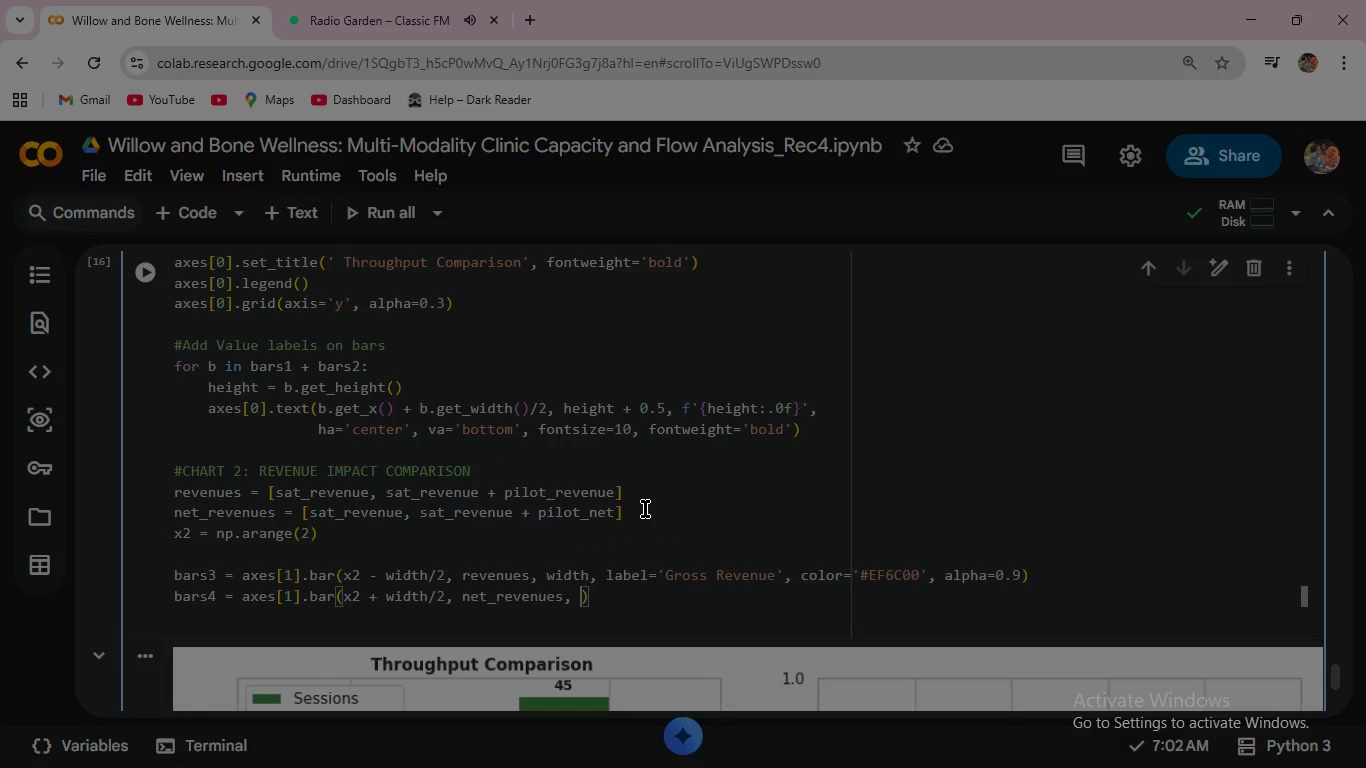 
type(width, label='Net)
 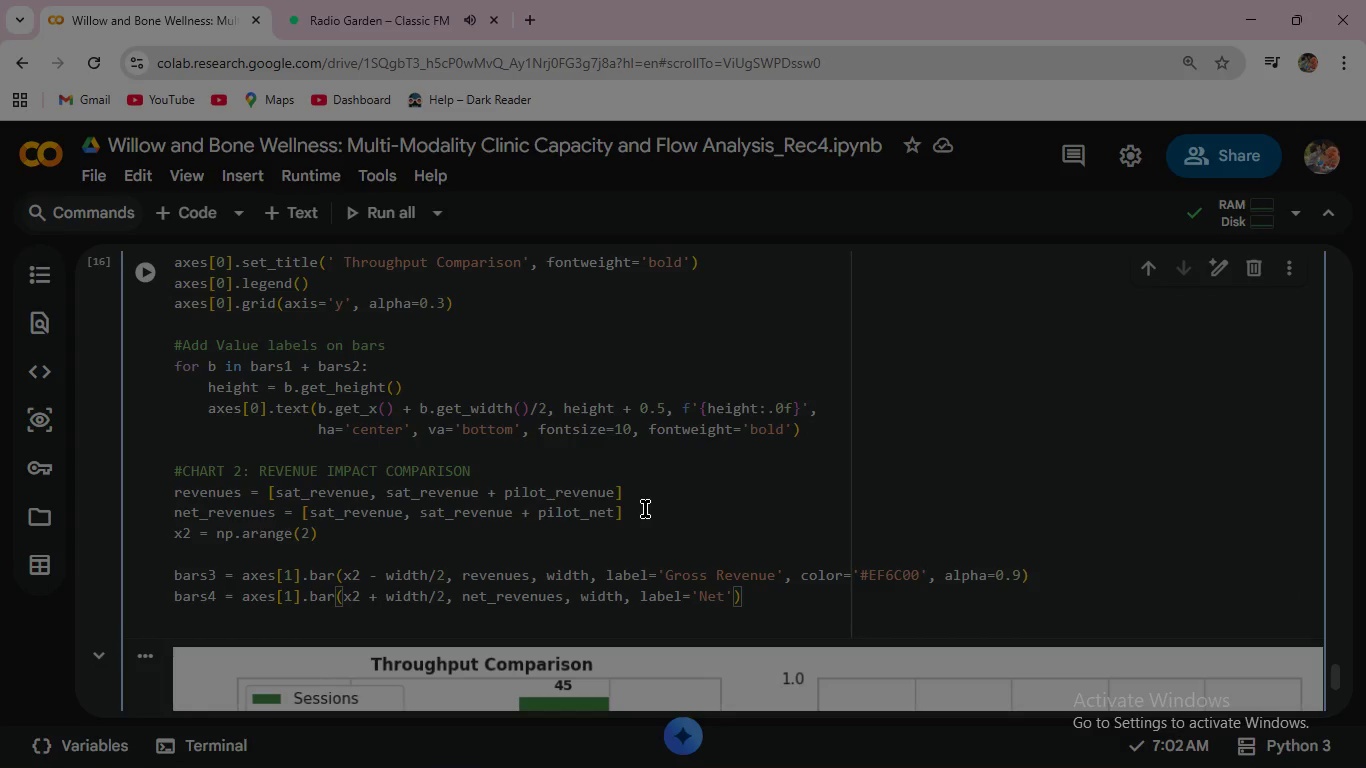 
hold_key(key=ShiftLeft, duration=0.83)
 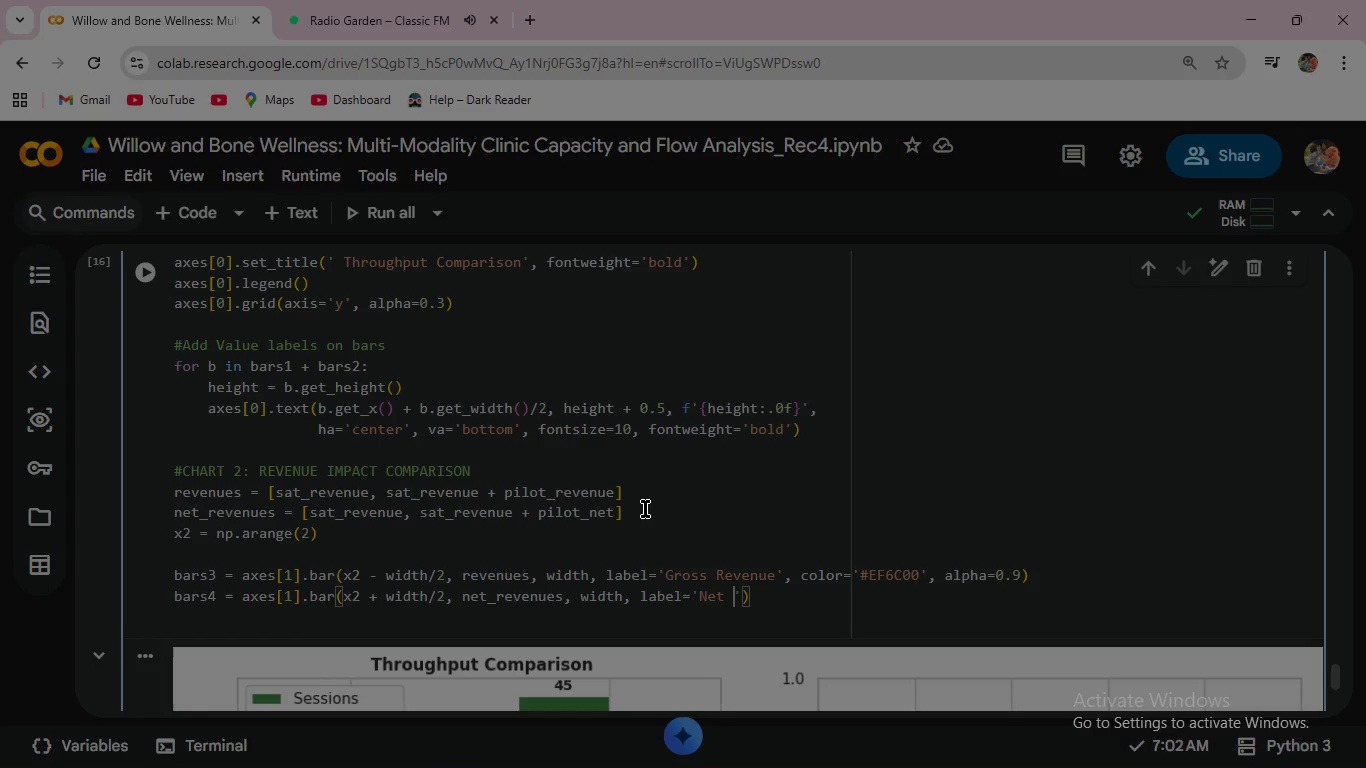 
type( Revenue)
 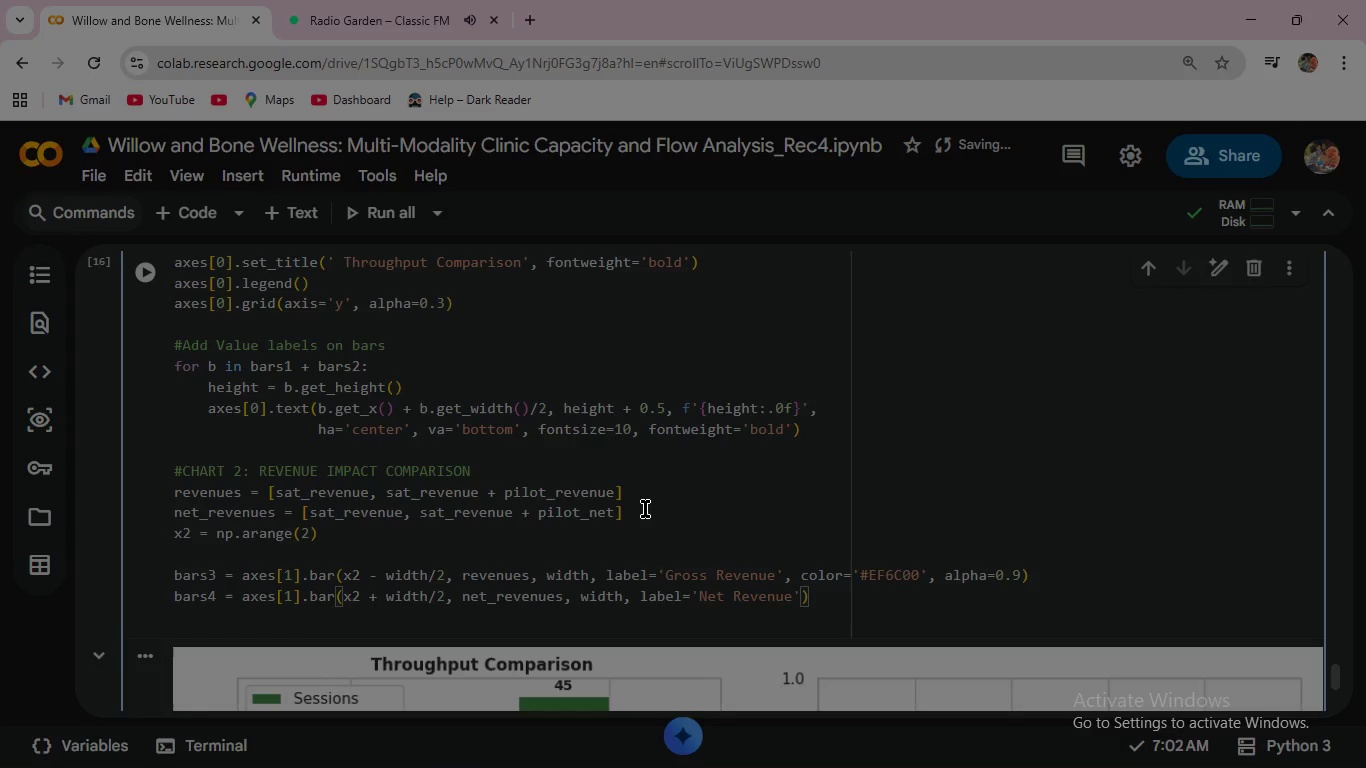 
key(ArrowRight)
 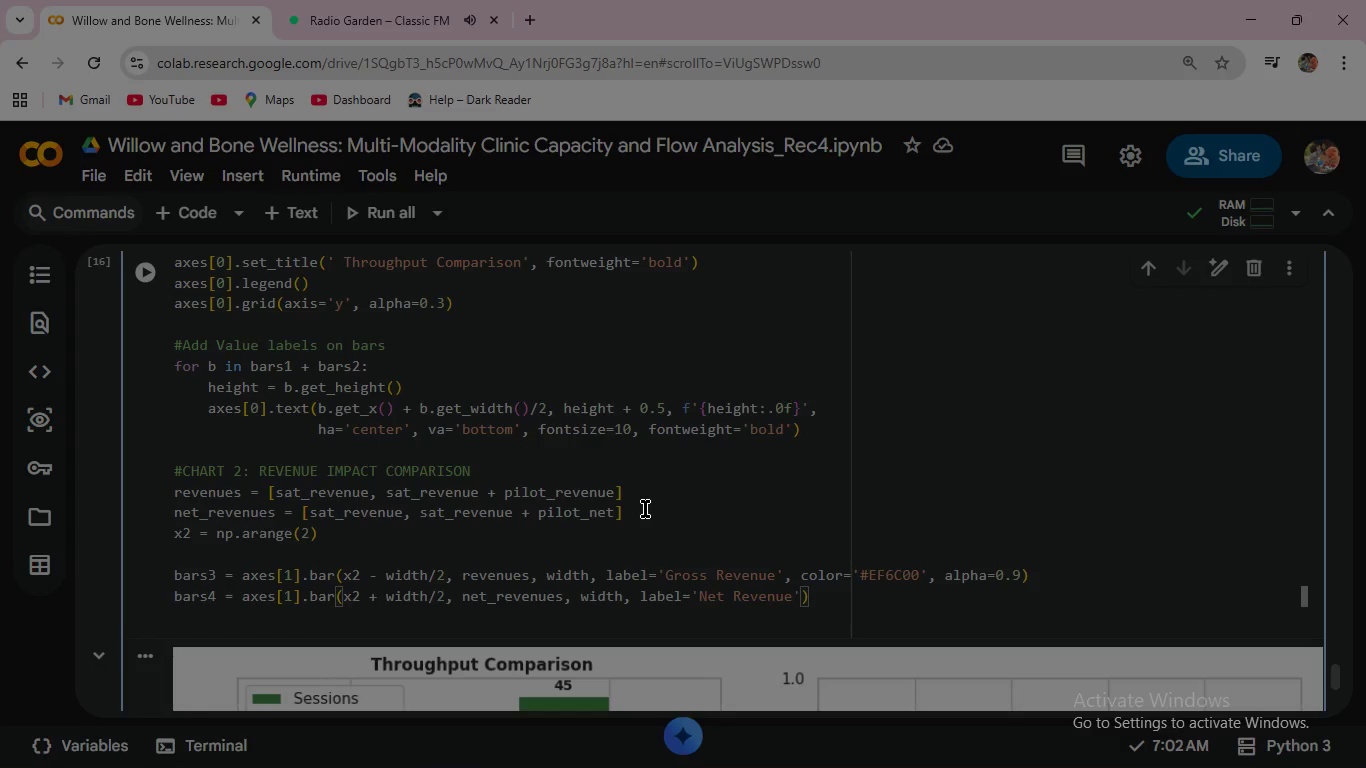 
key(ArrowLeft)
 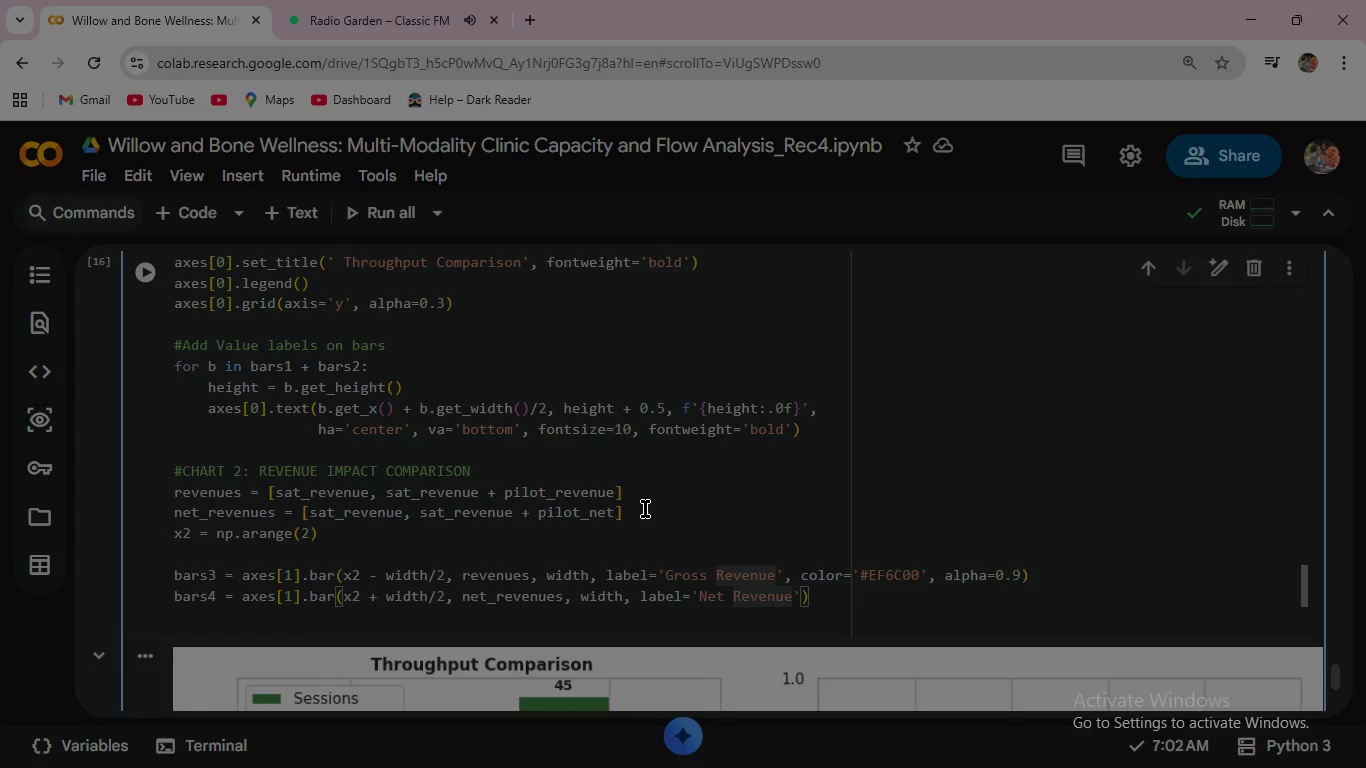 
key(Shift+8)
 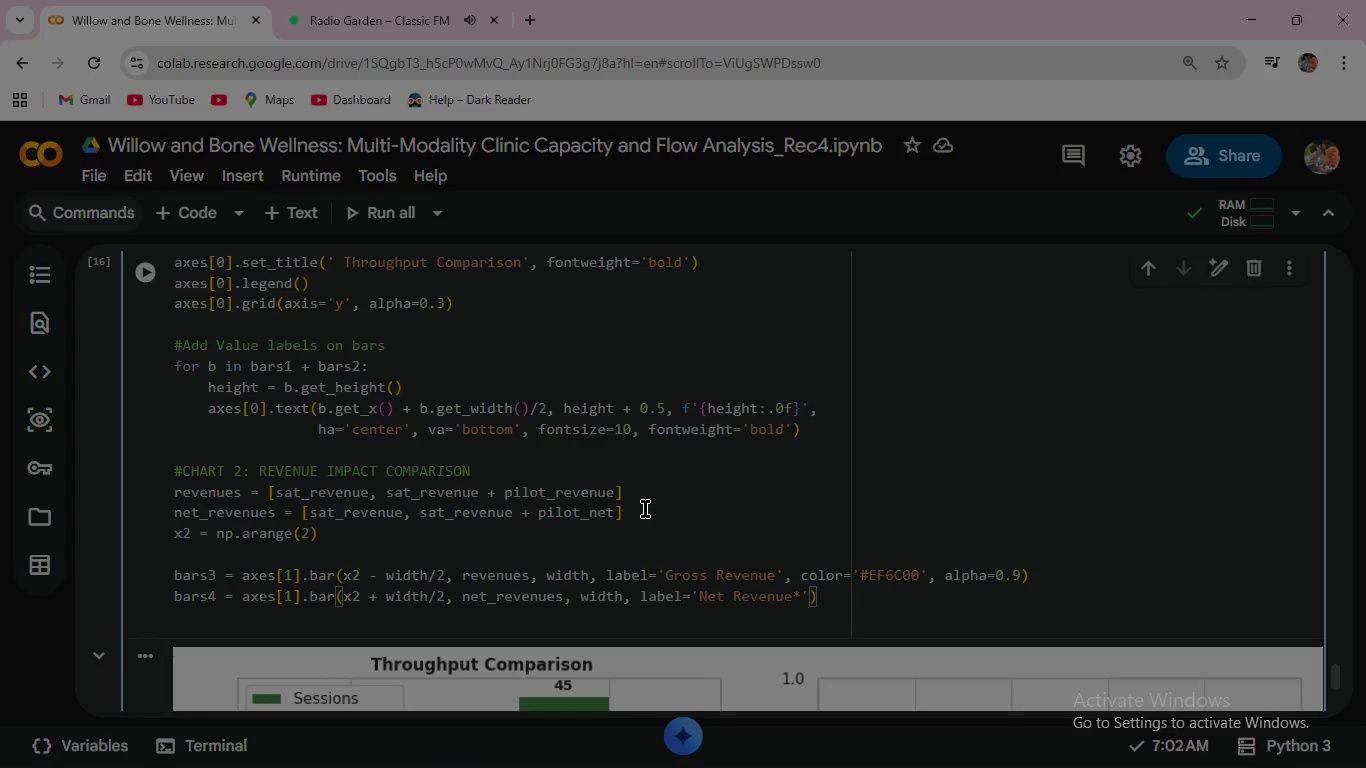 
key(ArrowRight)
 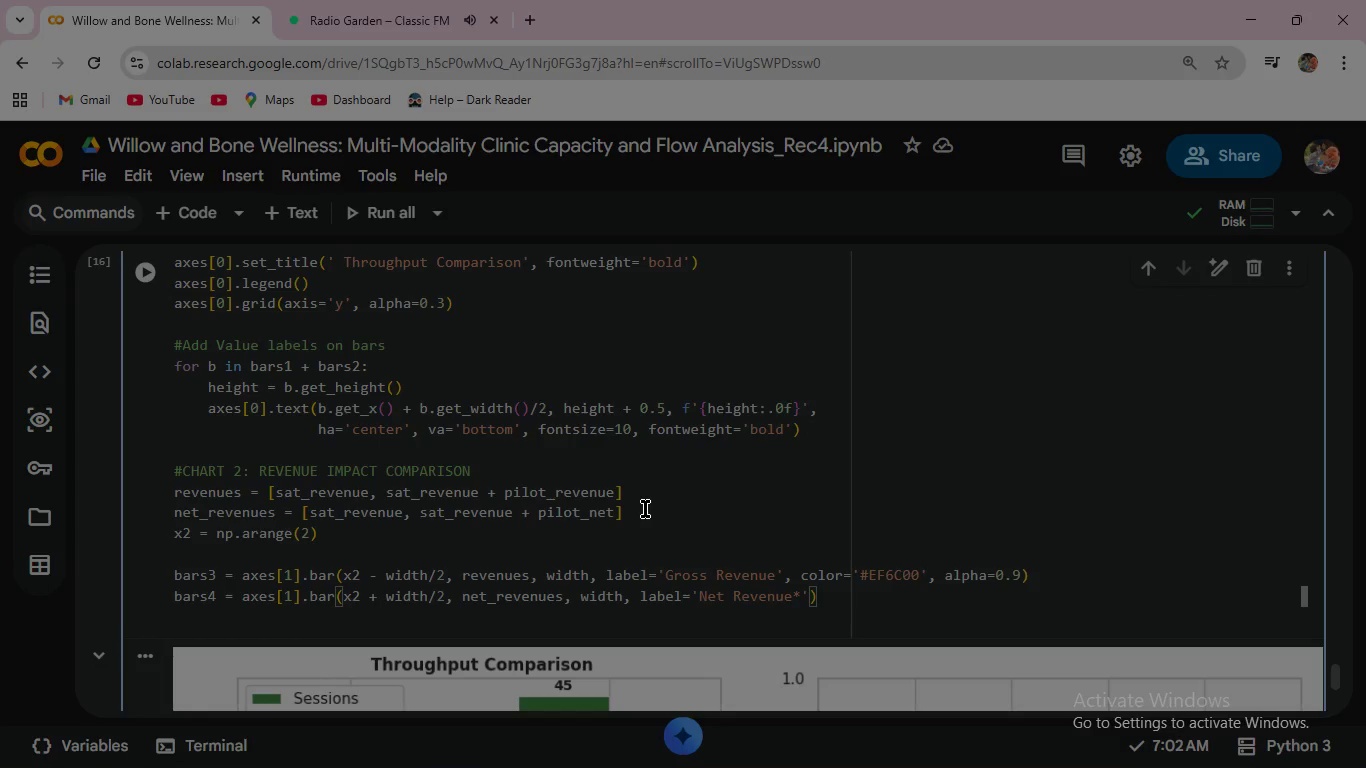 
type(, color)
 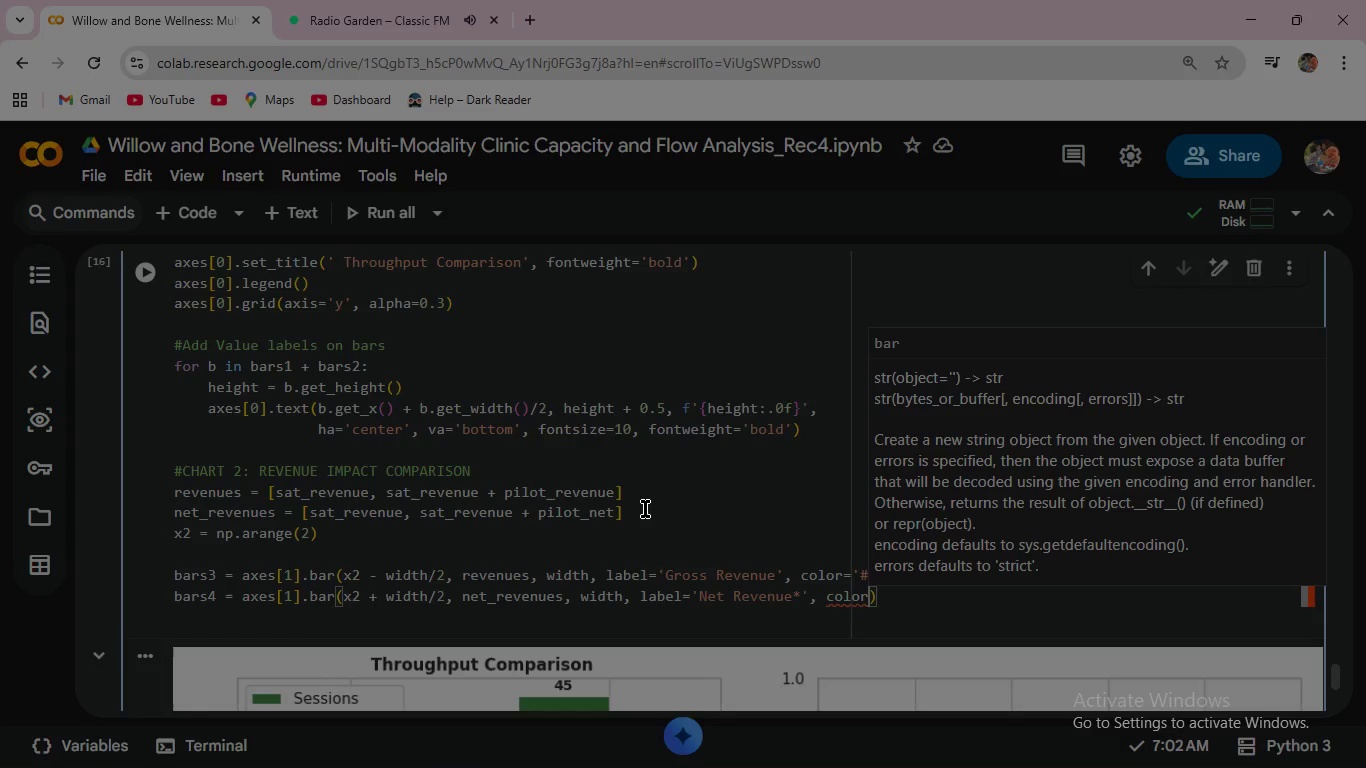 
type(='#7B1FA2)
 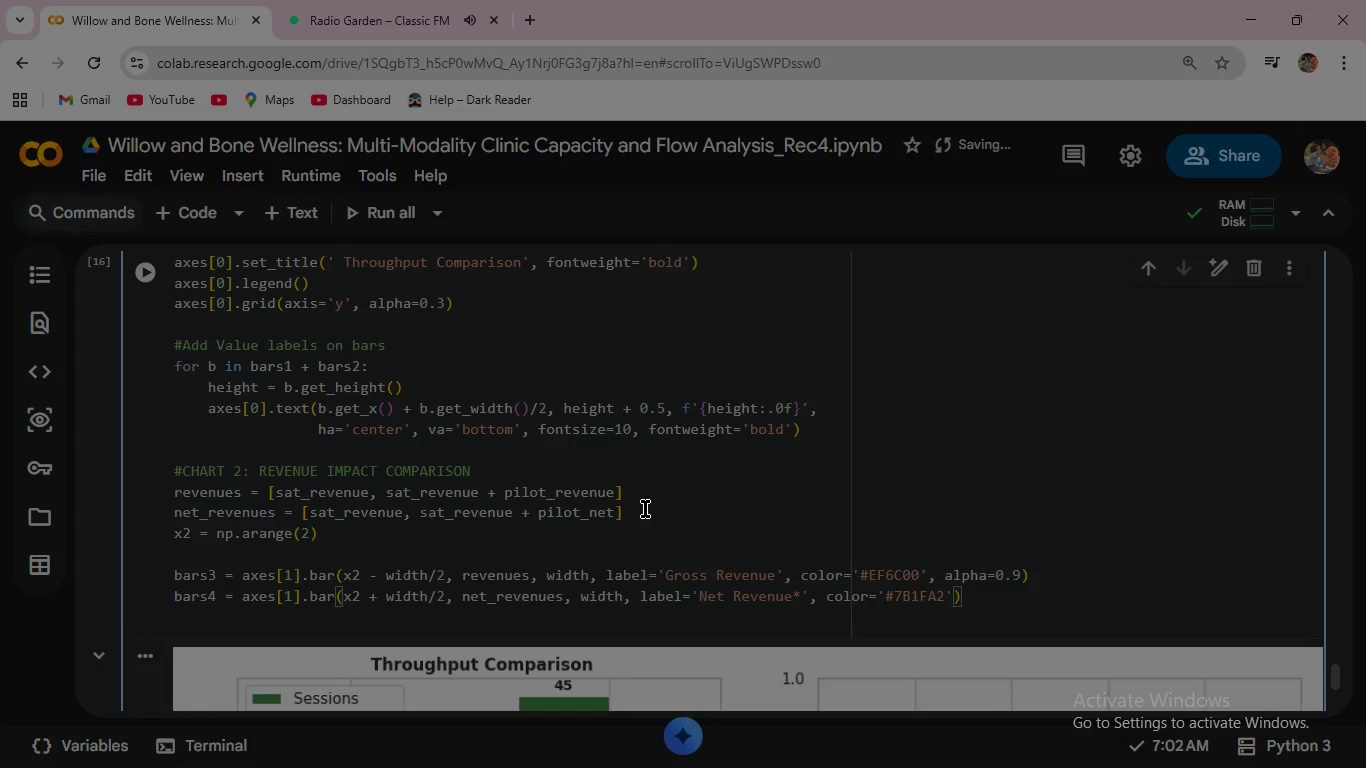 
key(ArrowRight)
 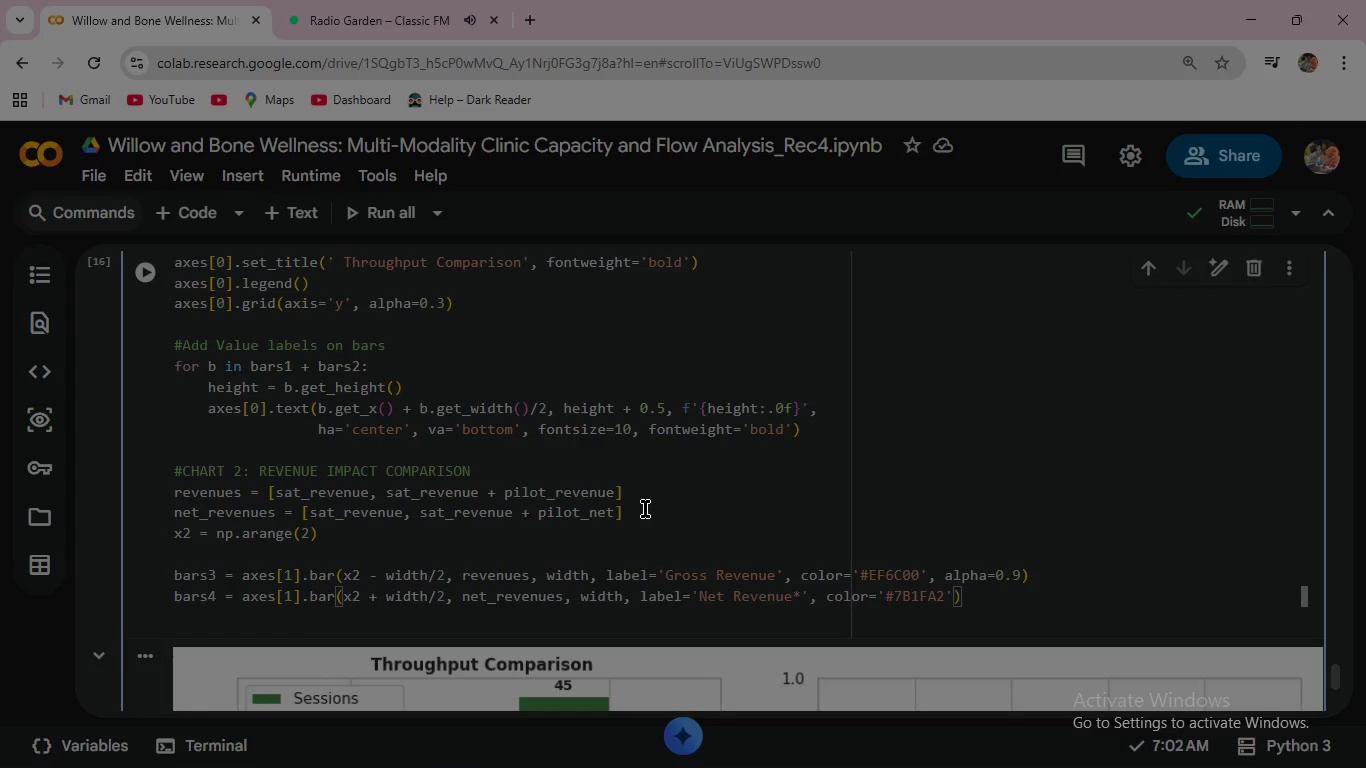 
type(, alpha=0.9)
 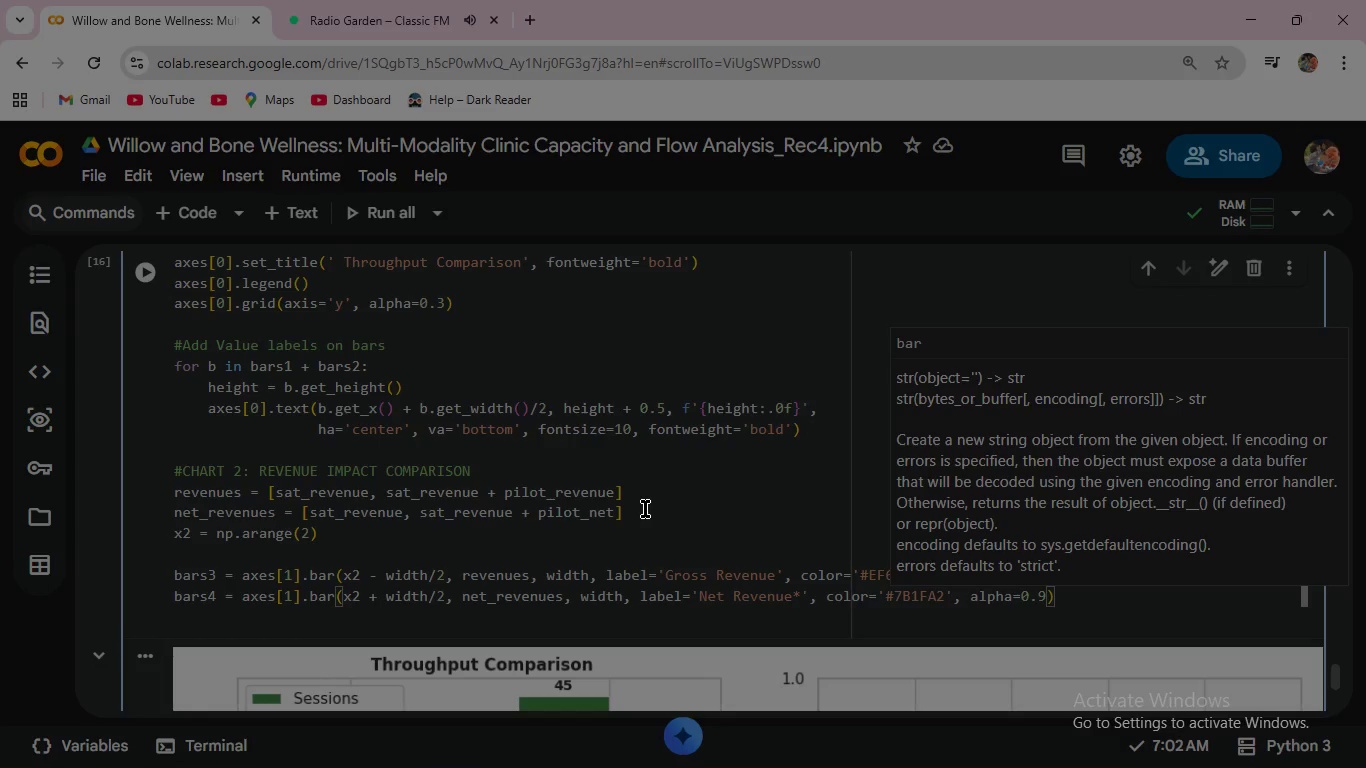 
wait(7.83)
 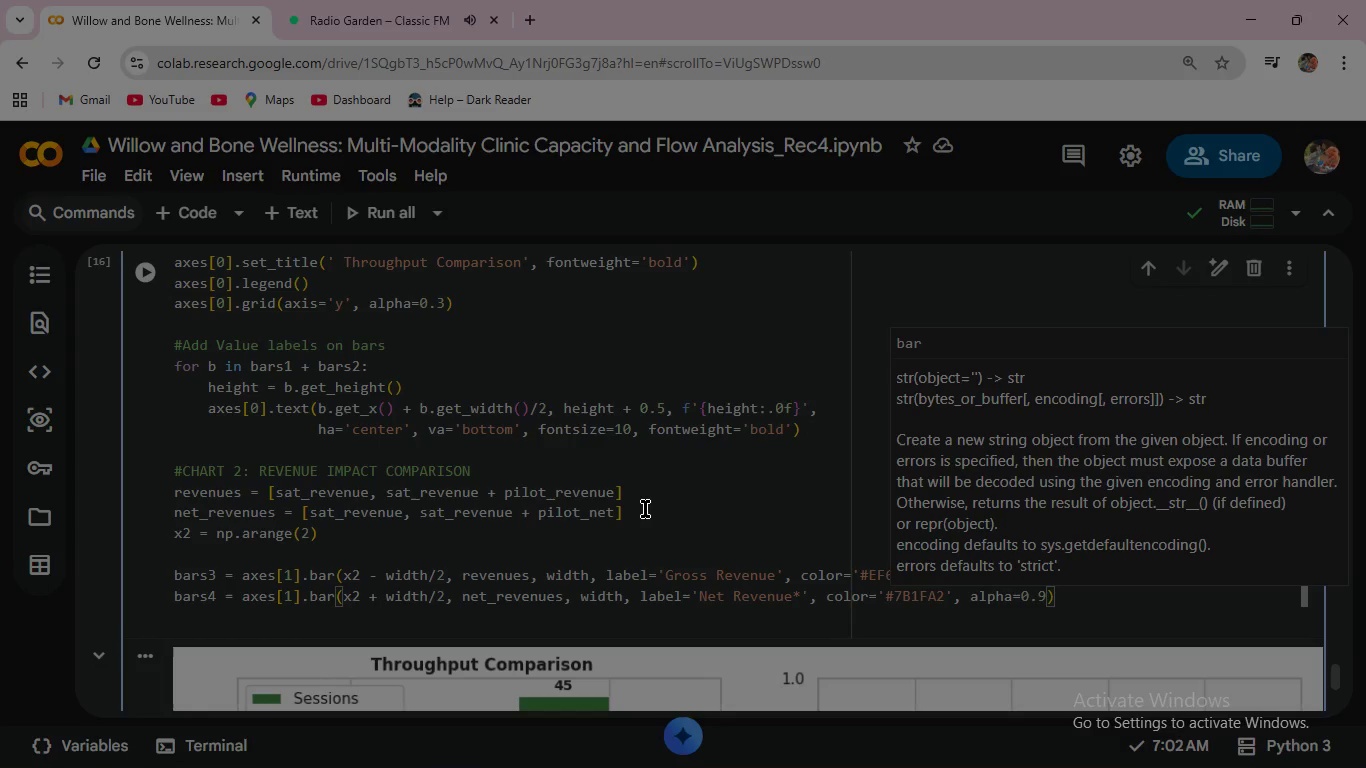 
key(ArrowRight)
 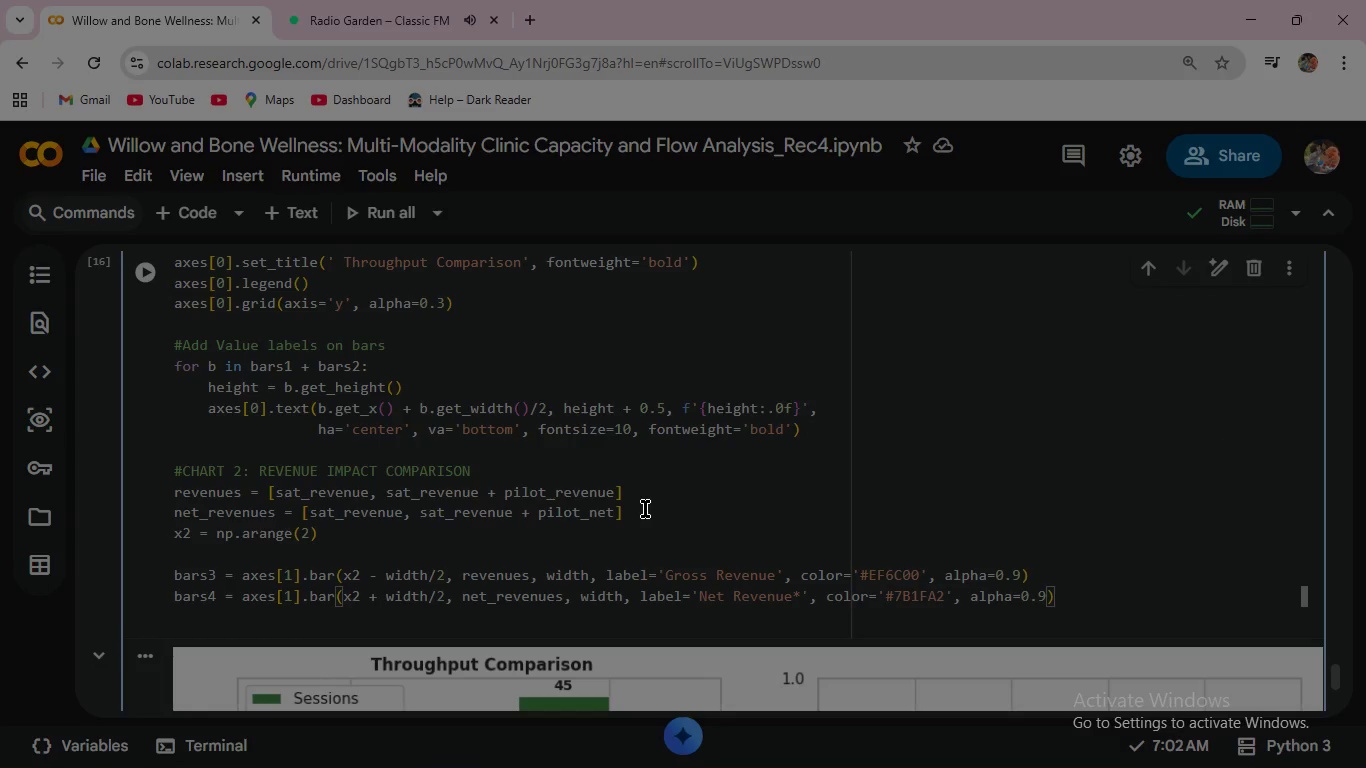 
key(Enter)
 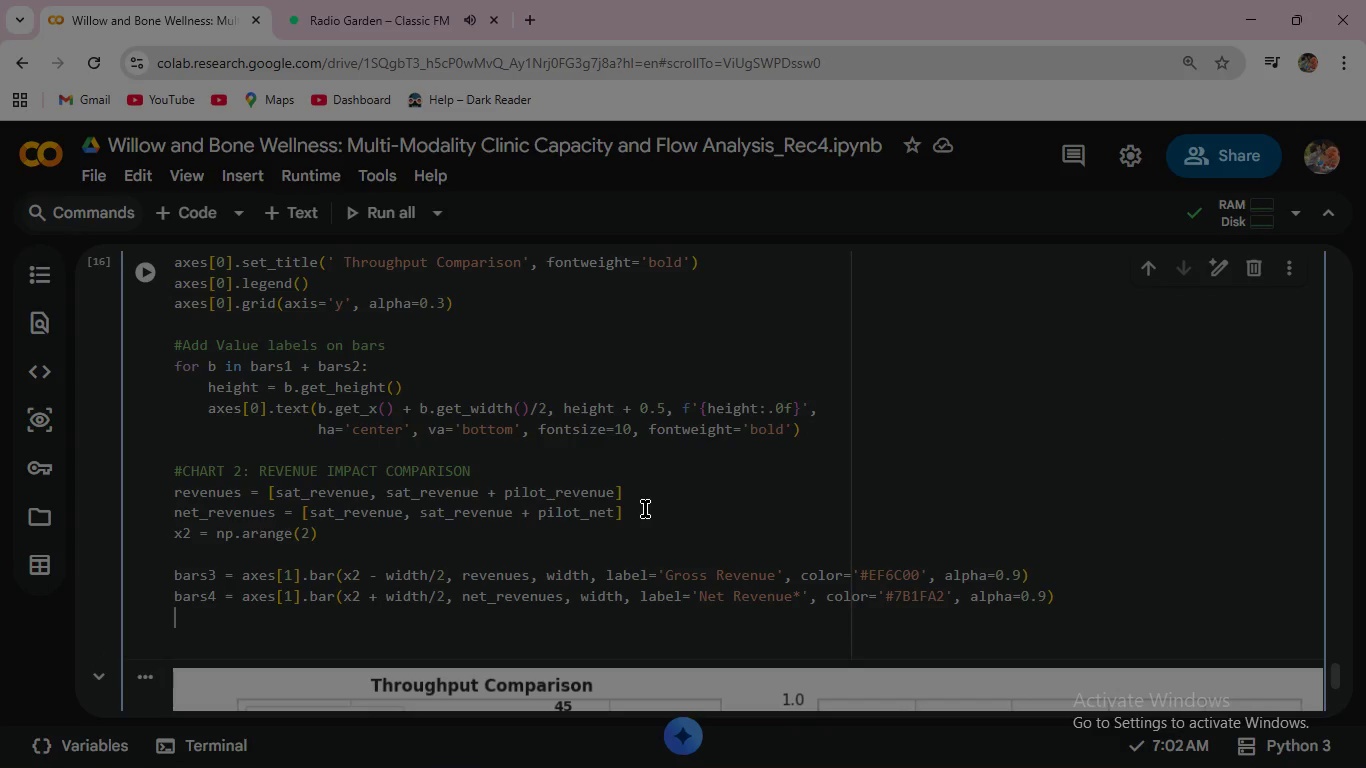 
type(axes[1)
 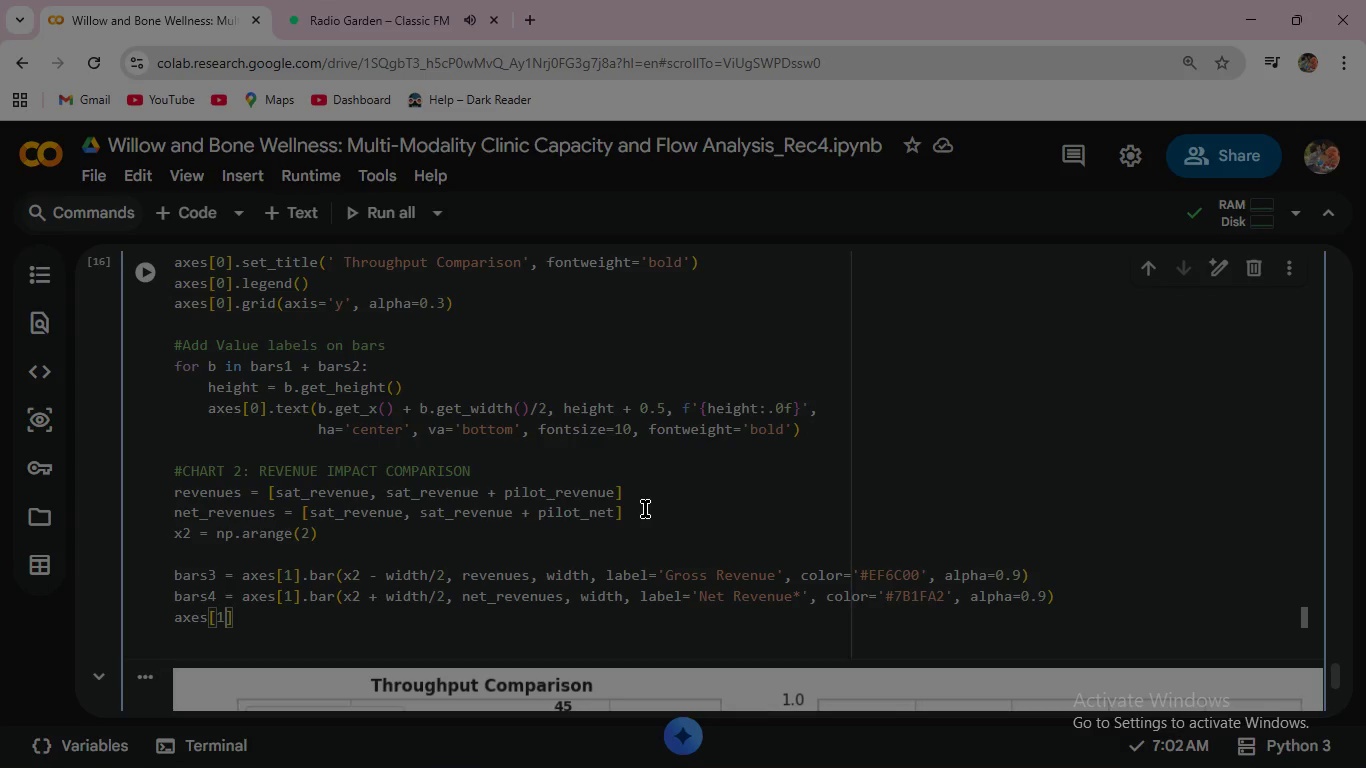 
key(ArrowRight)
 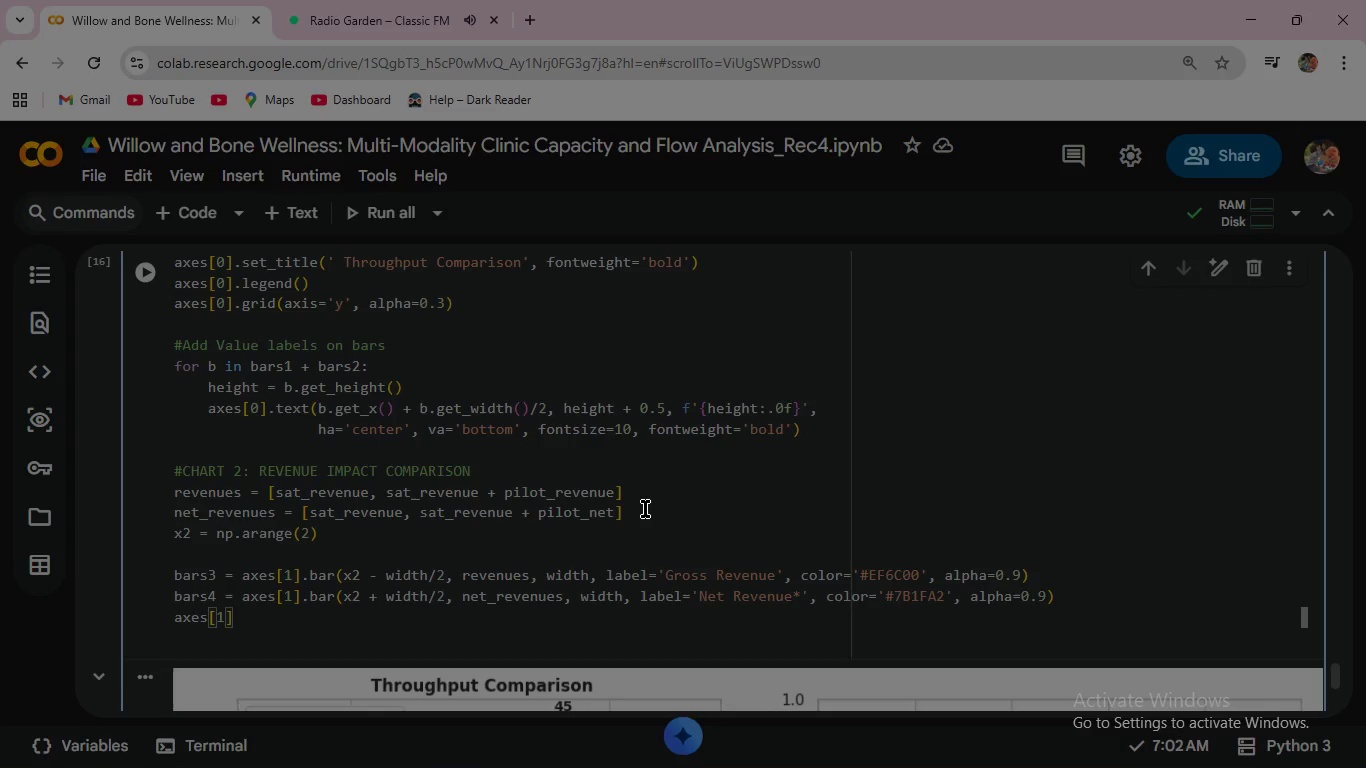 
type(.set_xticks(x2)
 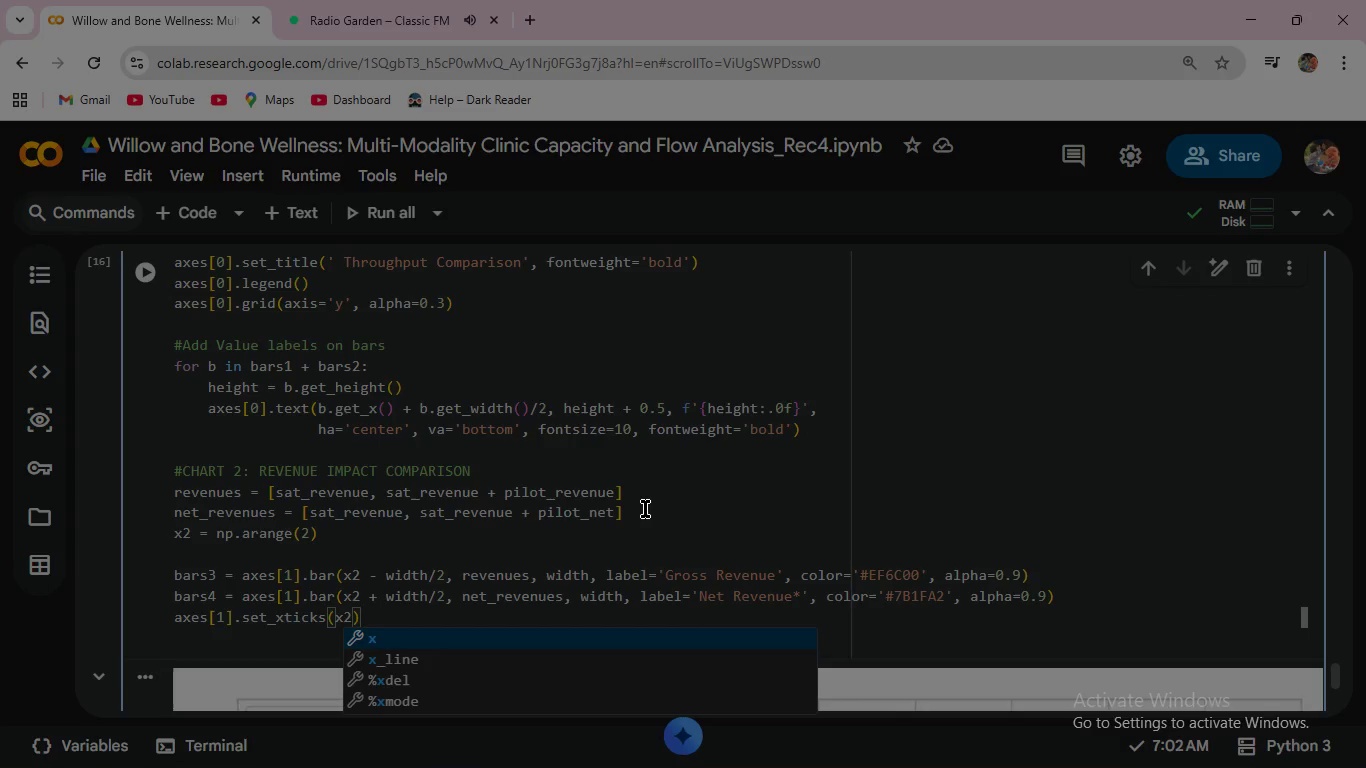 
key(ArrowRight)
 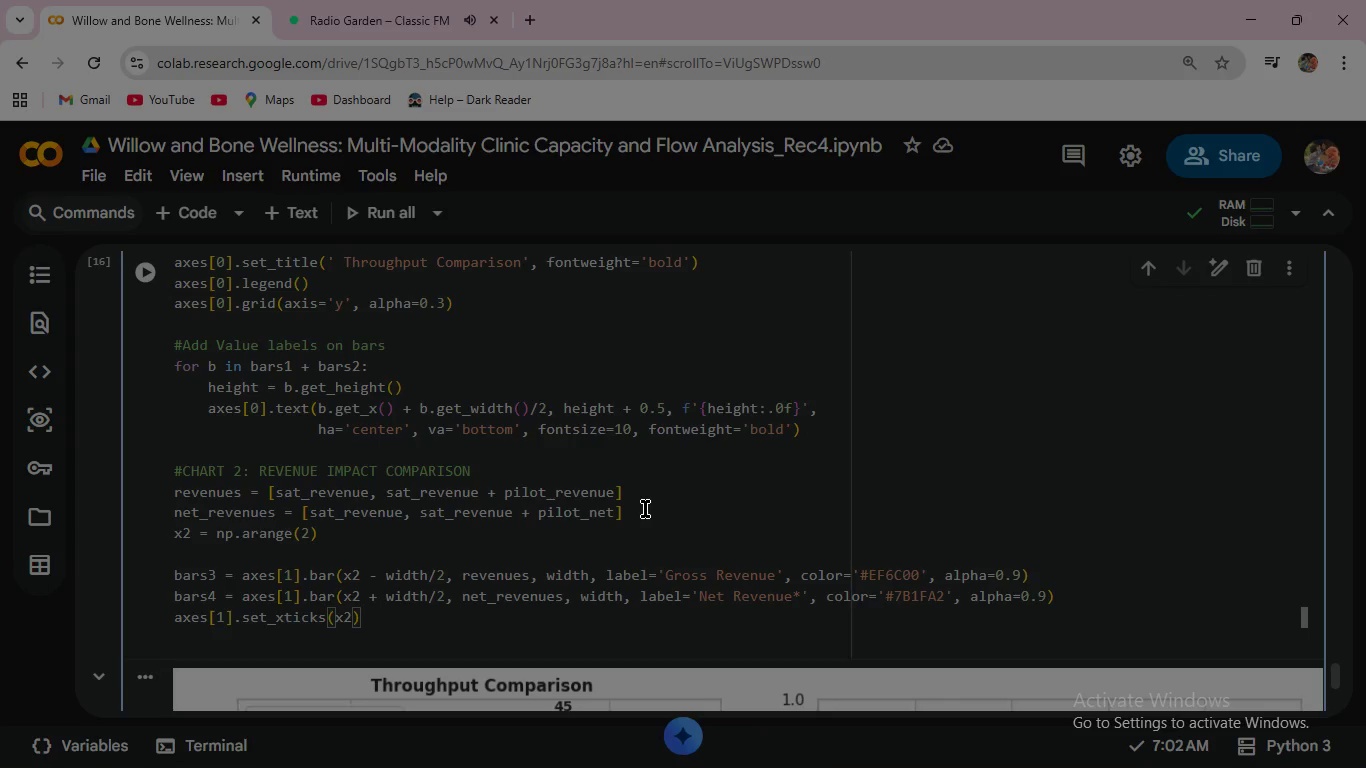 
key(Enter)
 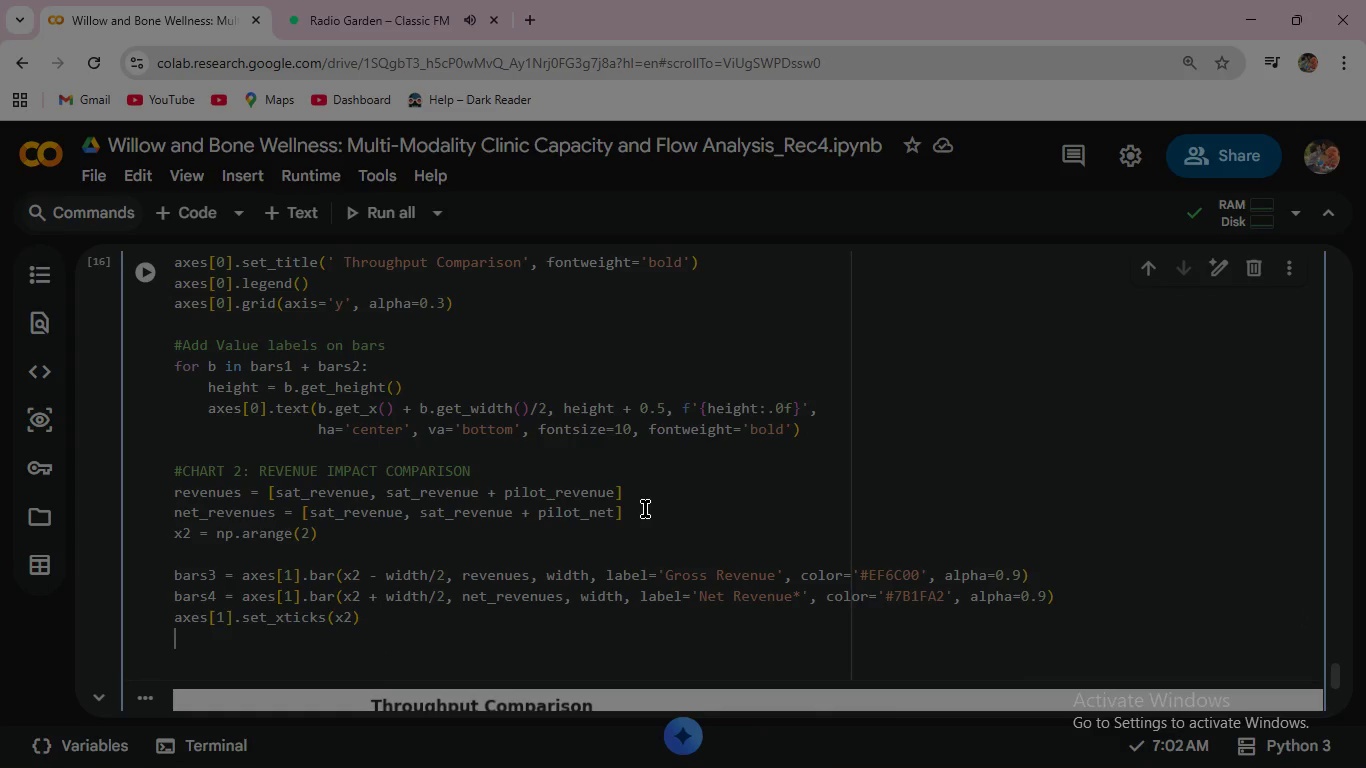 
type(axes[1)
 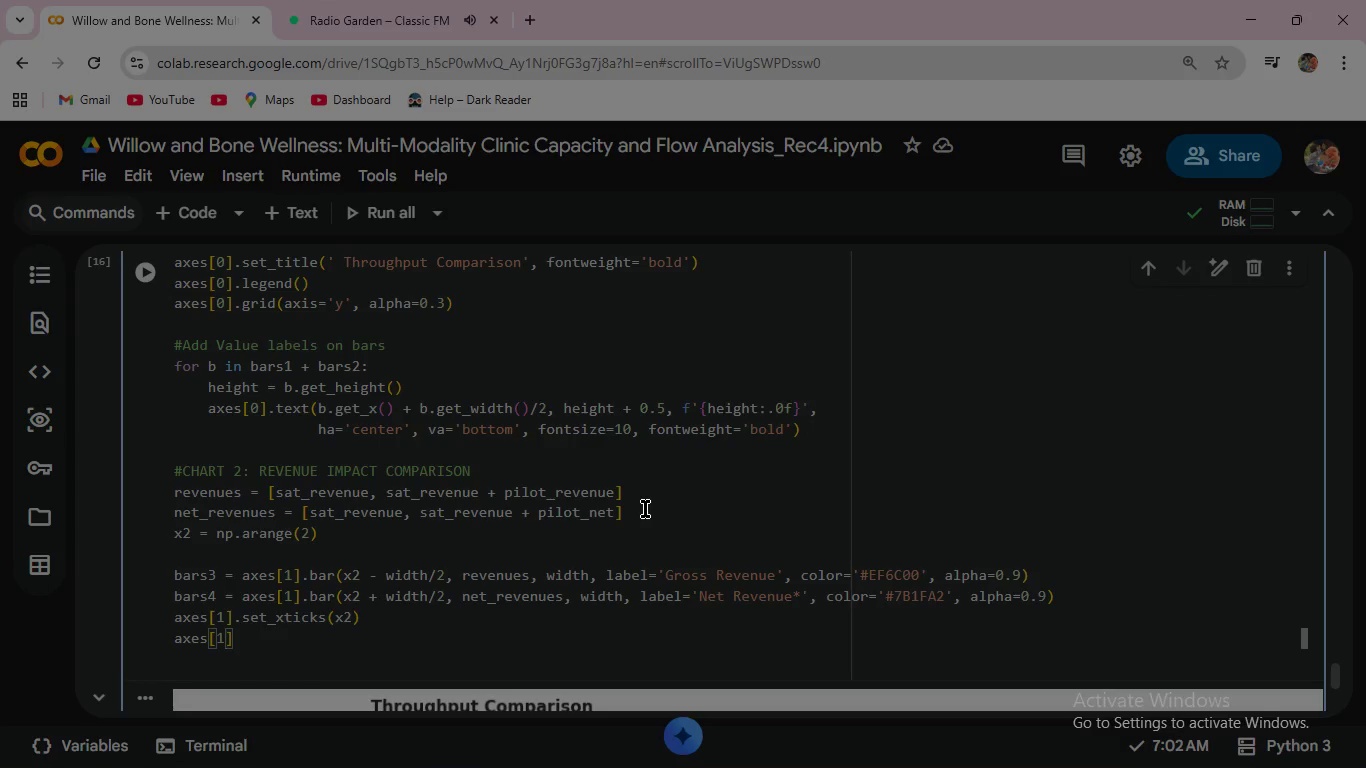 
key(ArrowRight)
 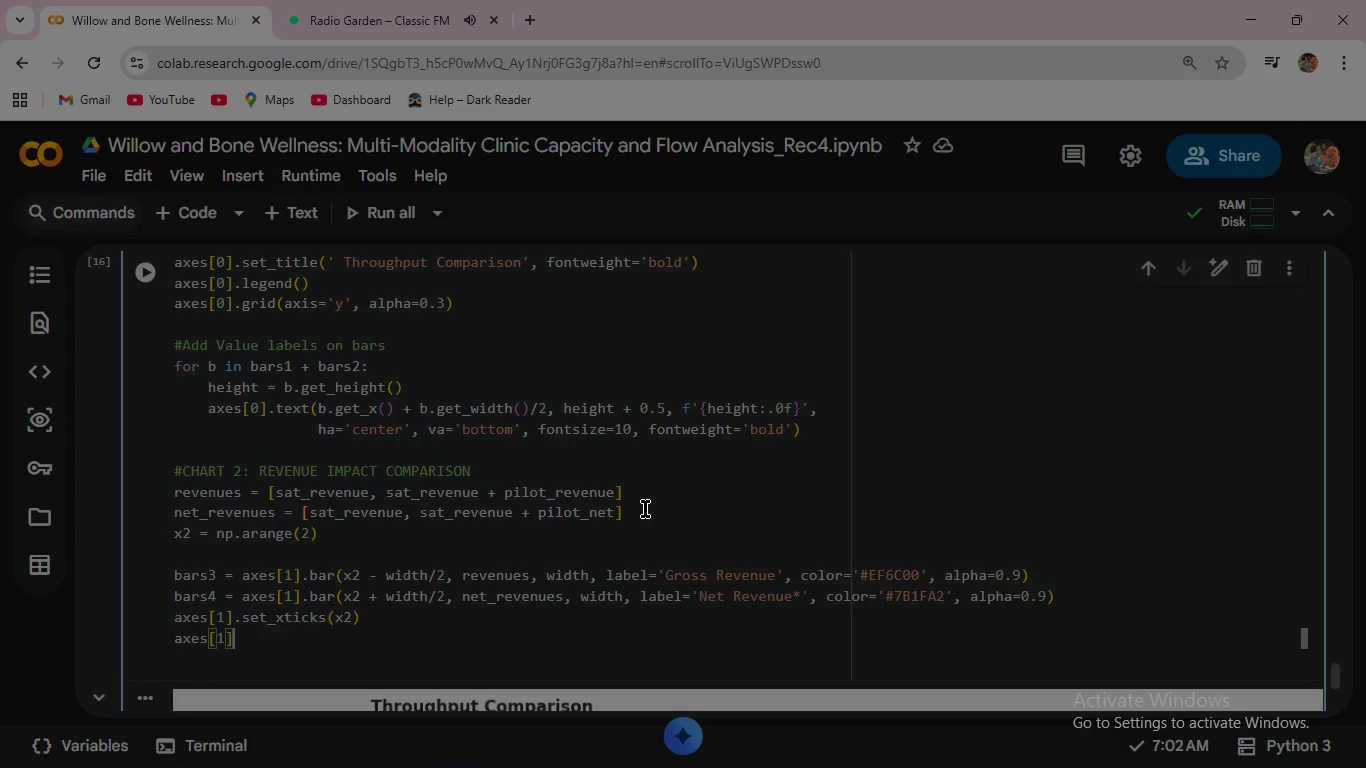 
type(.set_xti)
 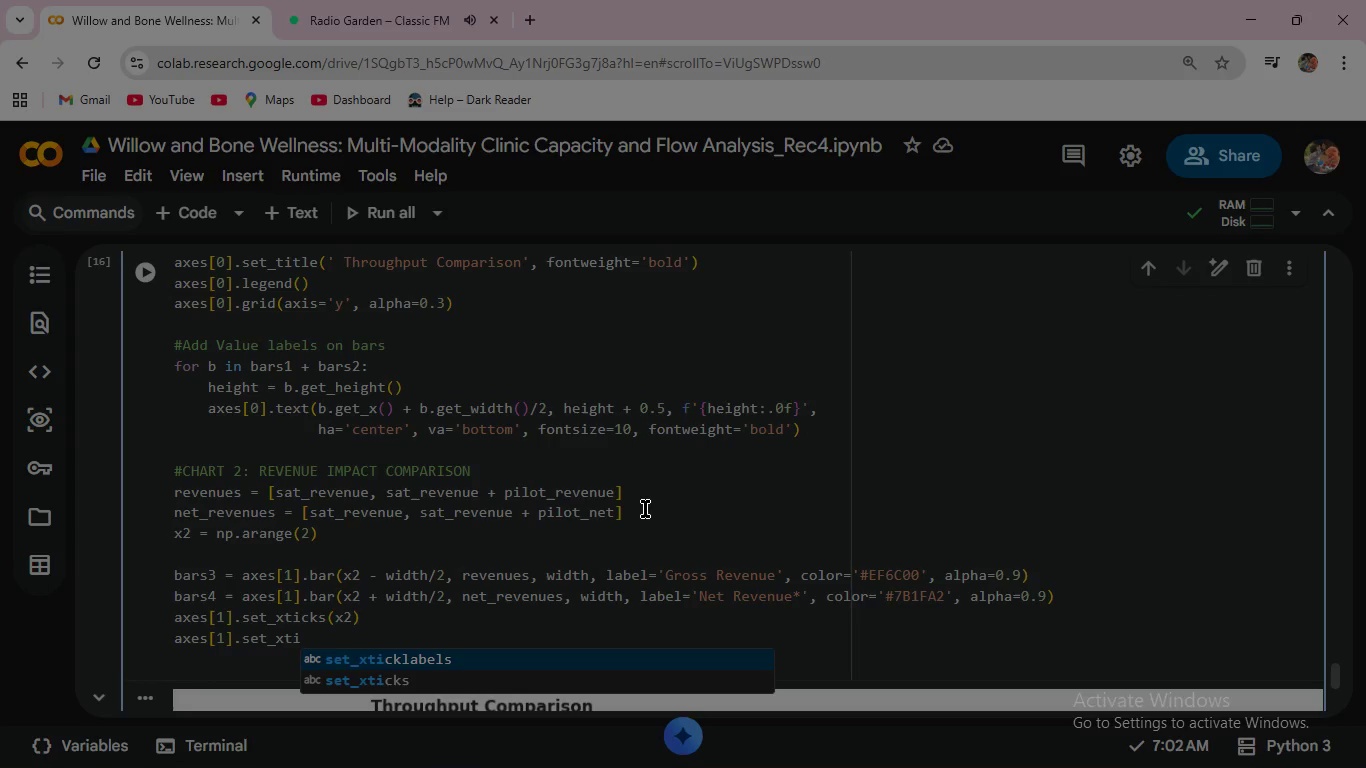 
key(Enter)
 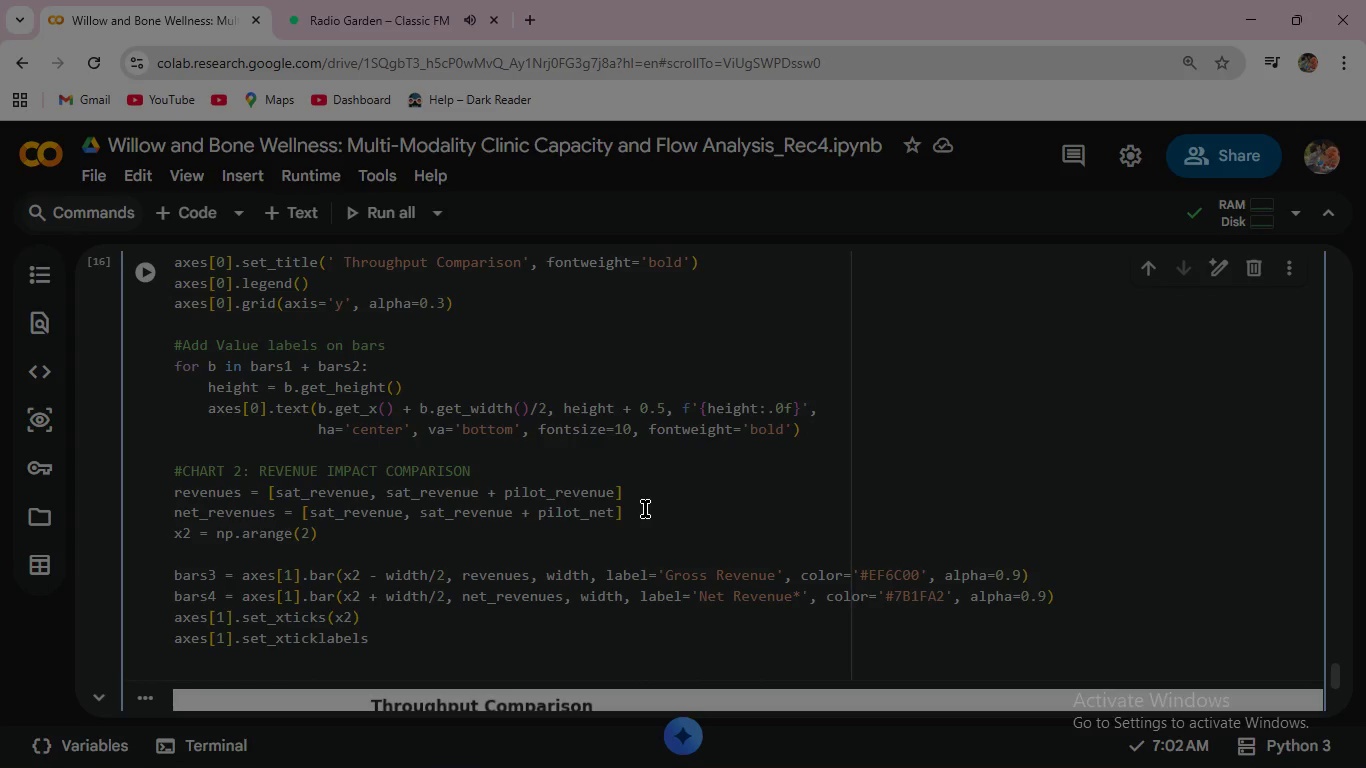 
type((['Current )
 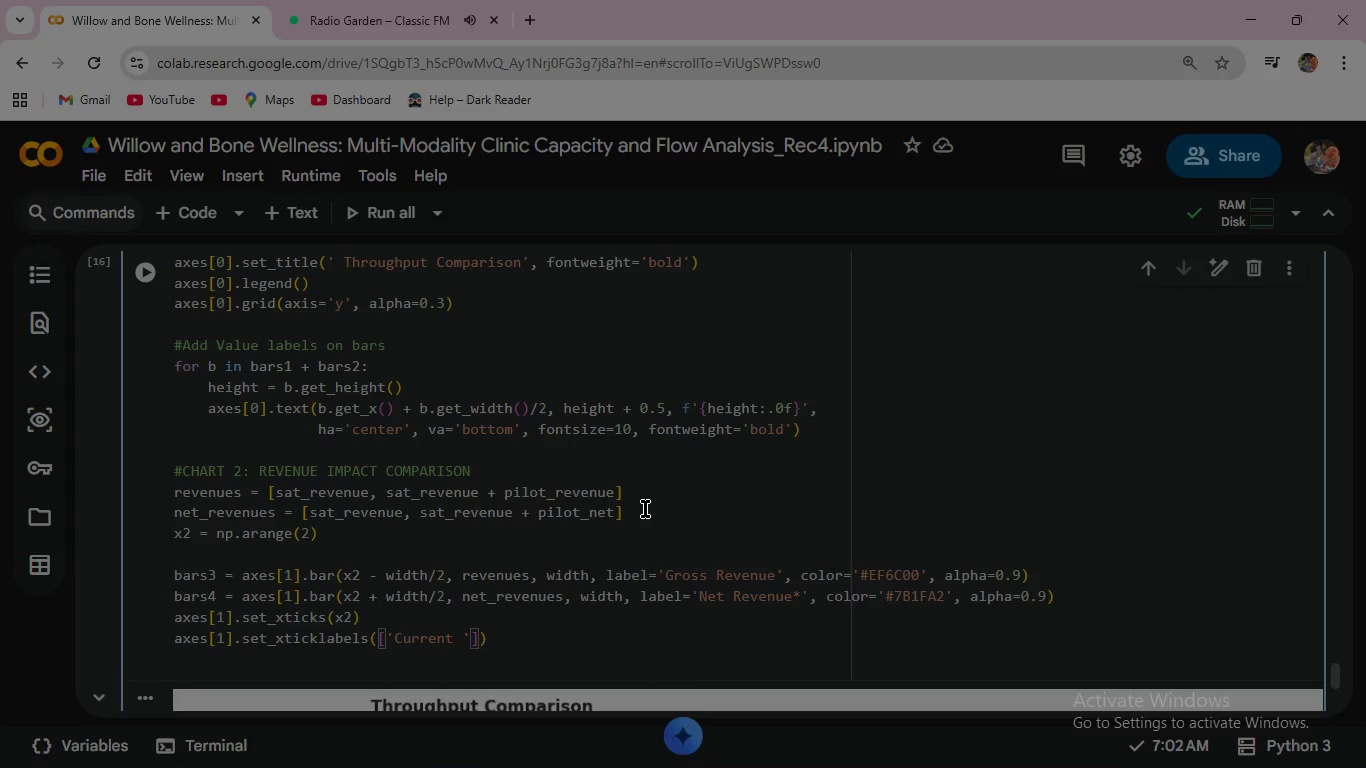 
type(Saturday)
 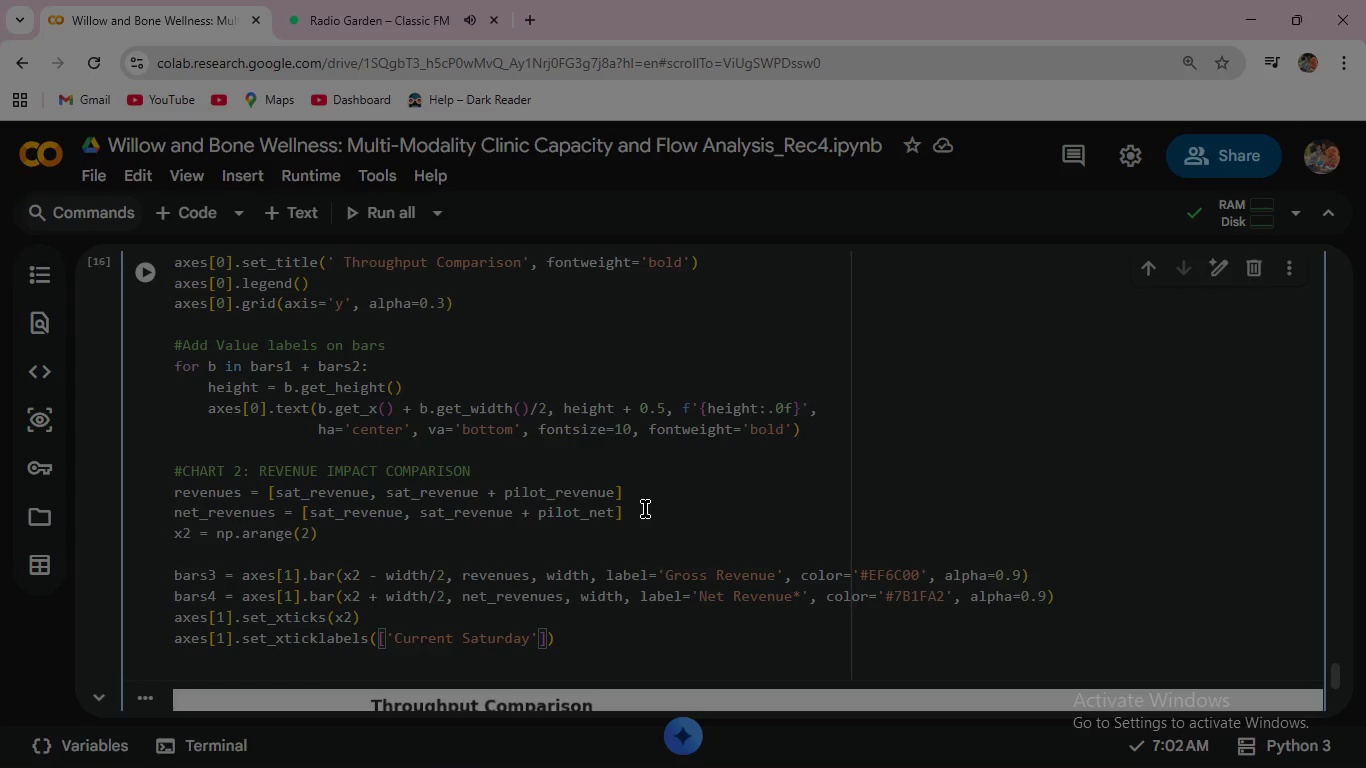 
key(ArrowRight)
 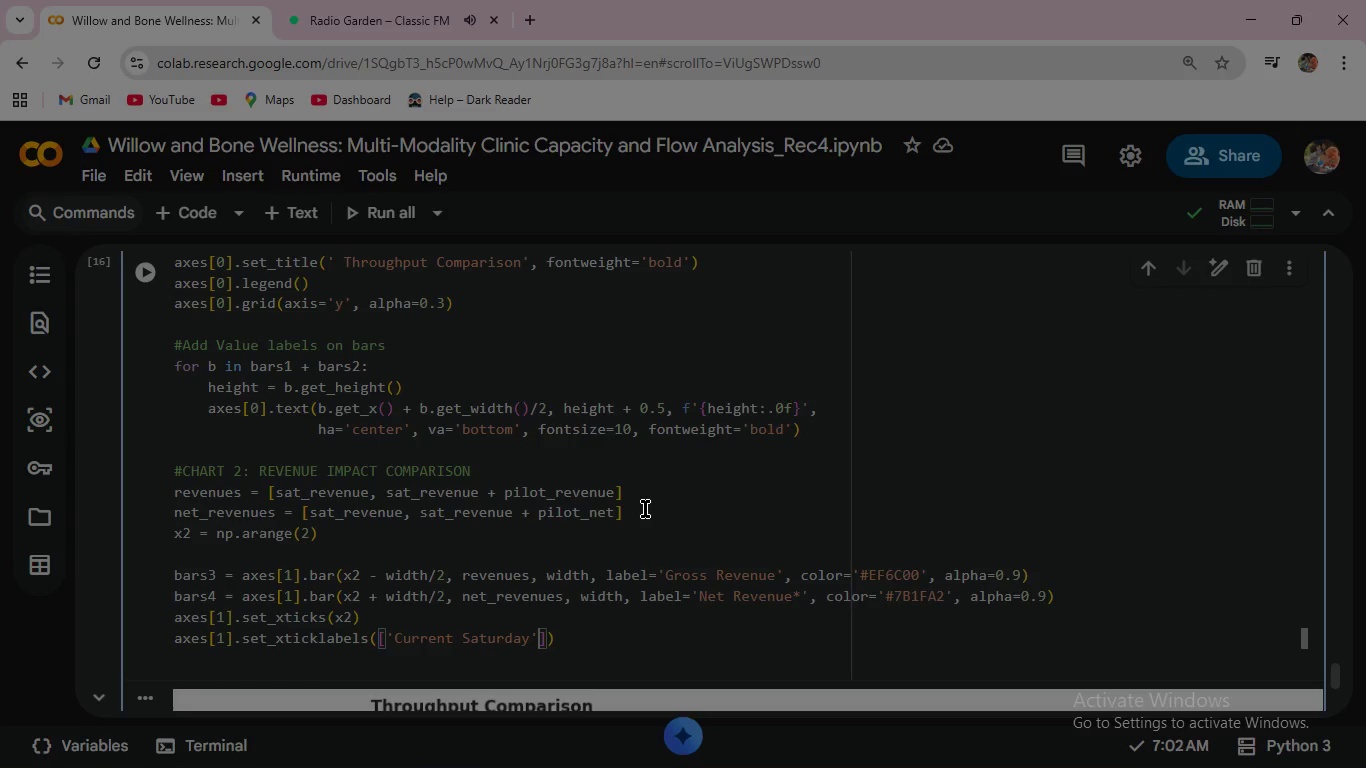 
type(, 'Community Pilot)
 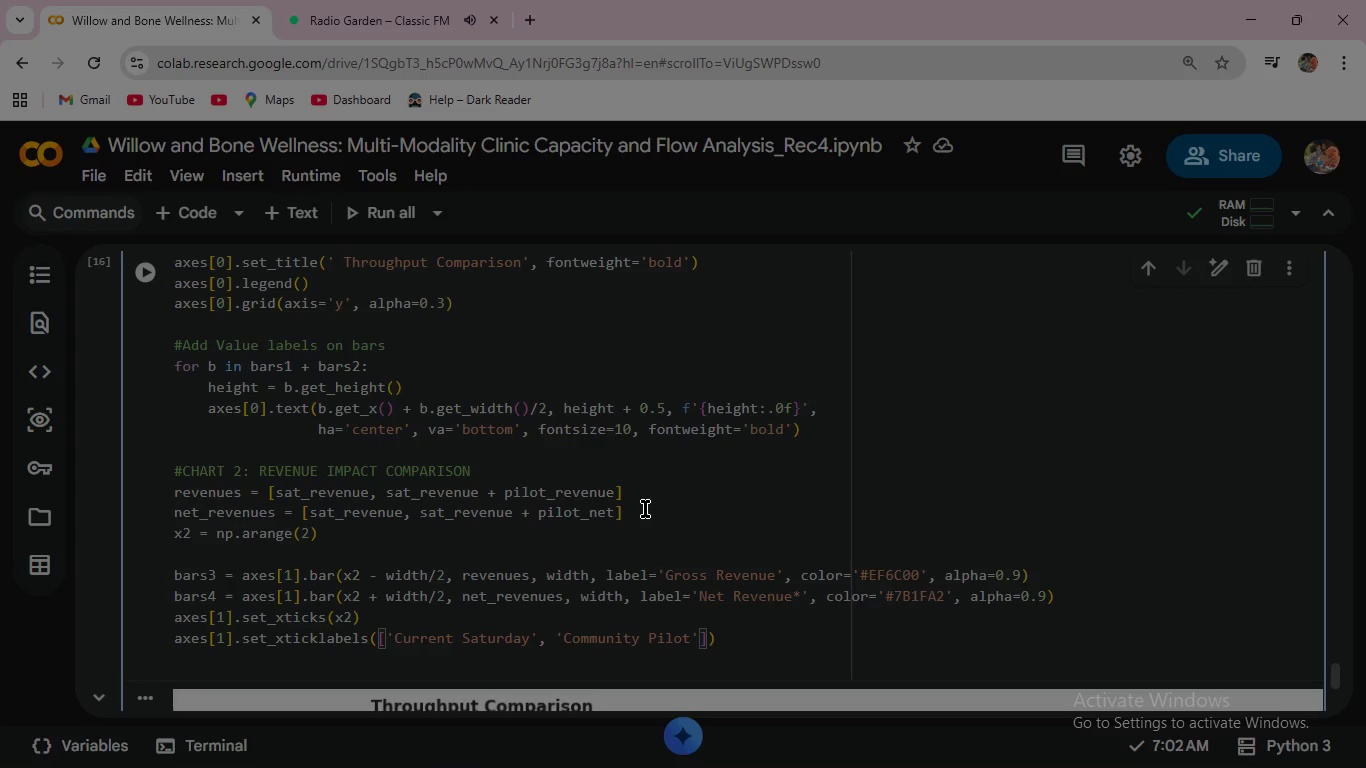 
key(ArrowRight)
 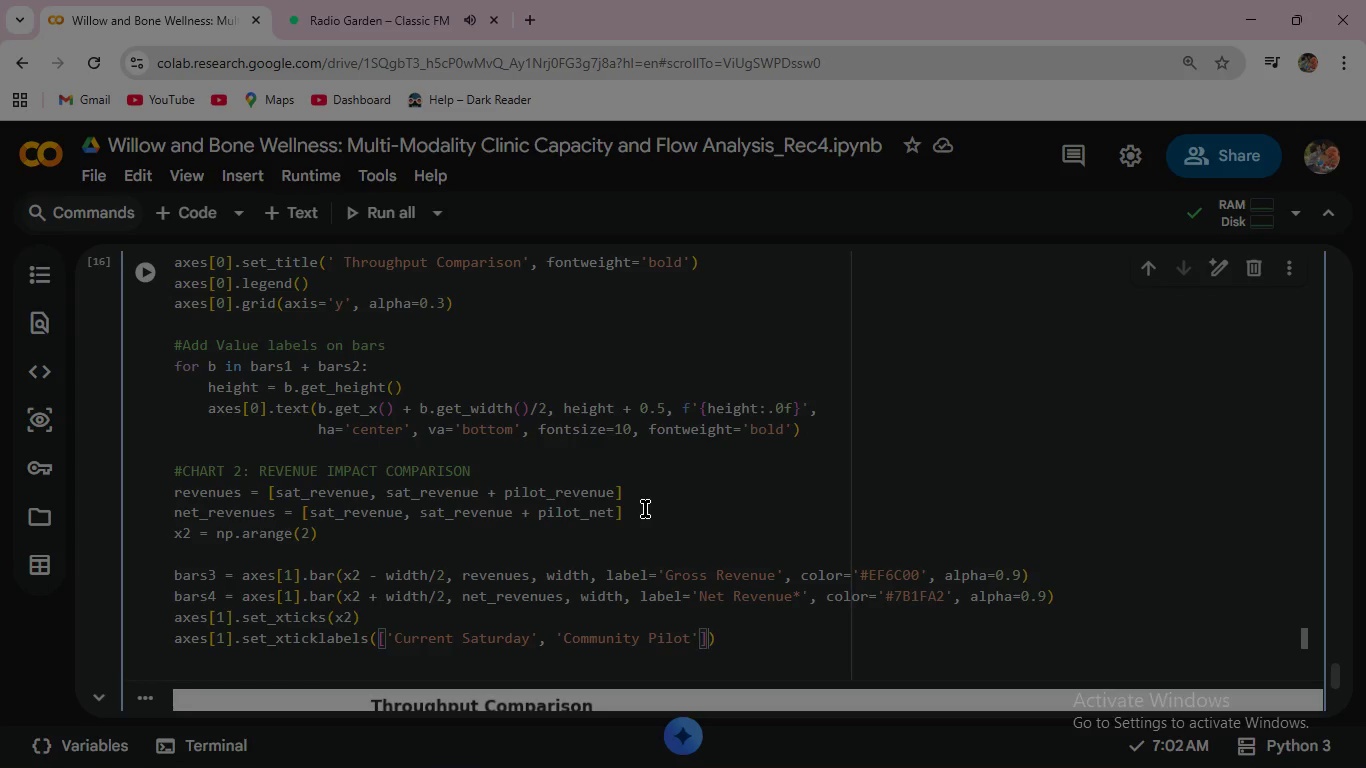 
key(ArrowRight)
 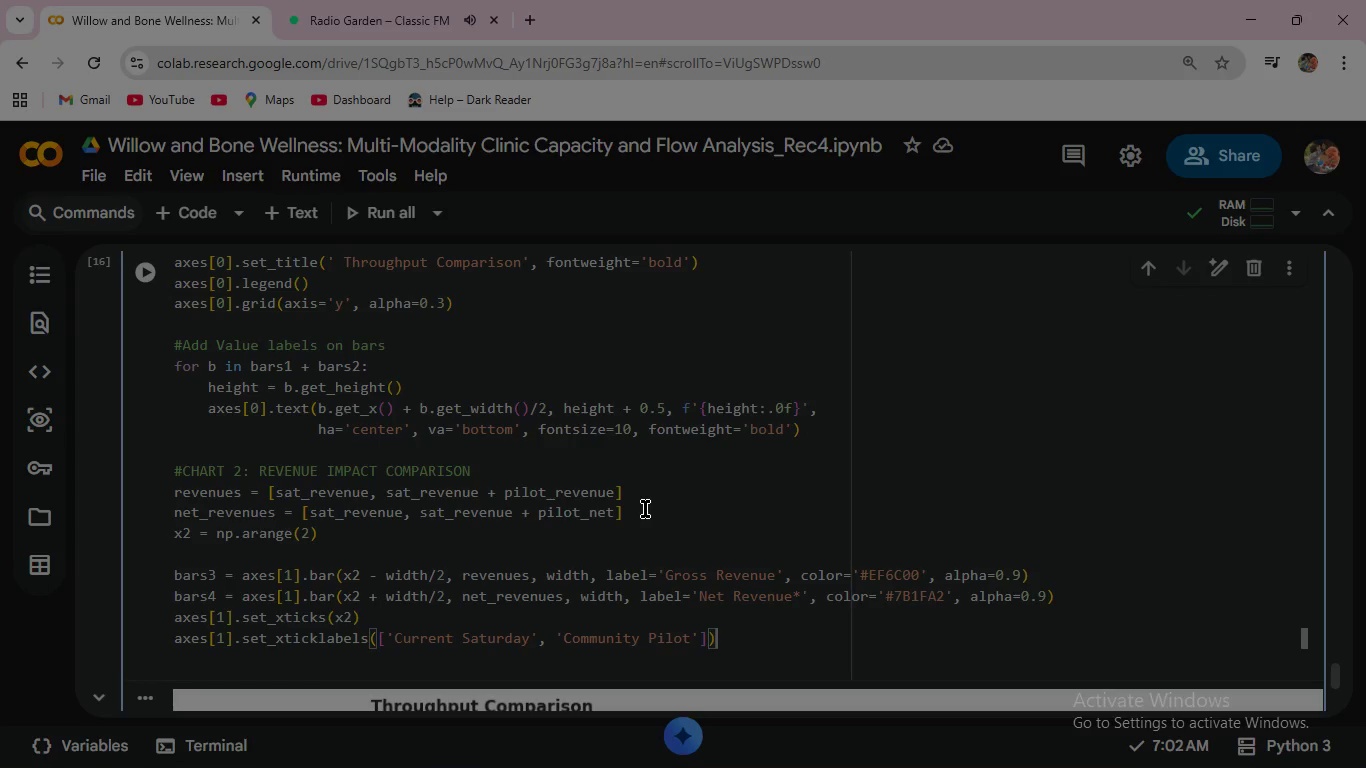 
key(ArrowRight)
 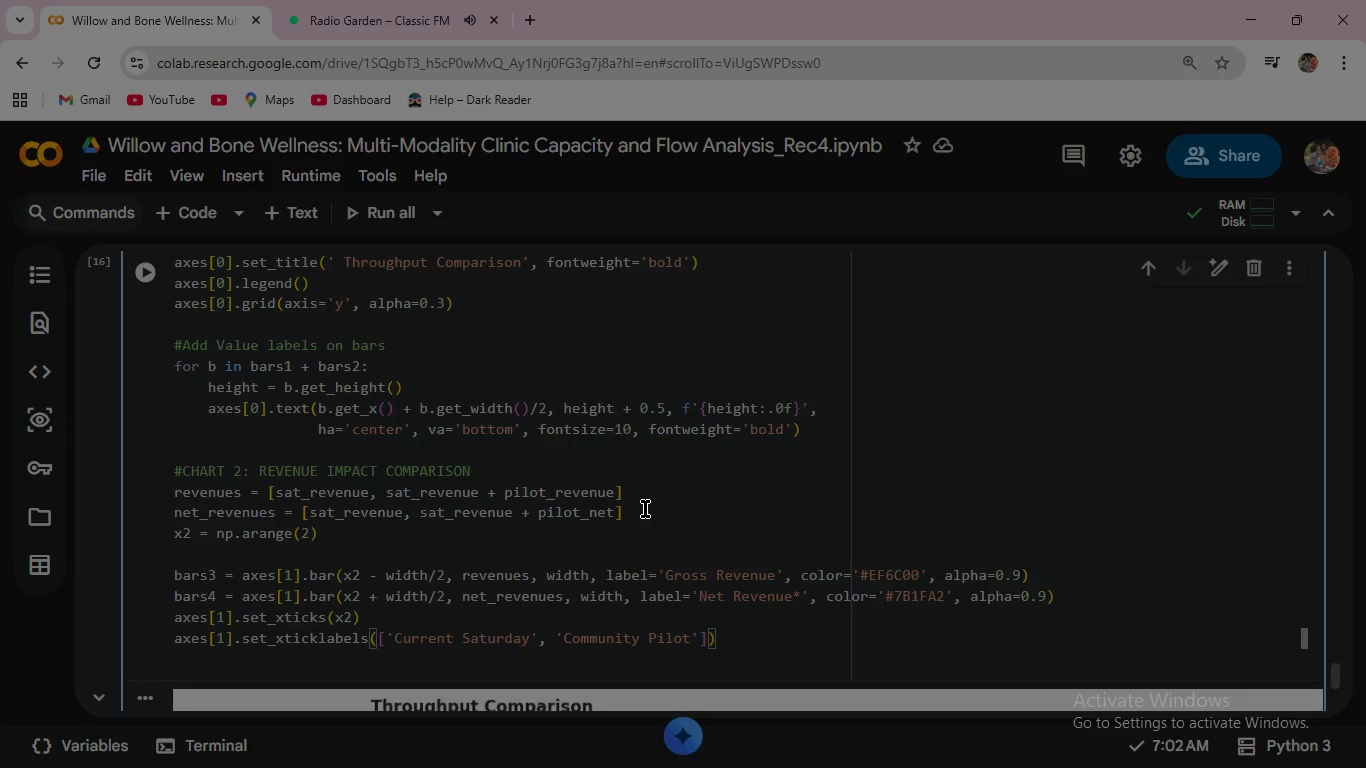 
key(Enter)
 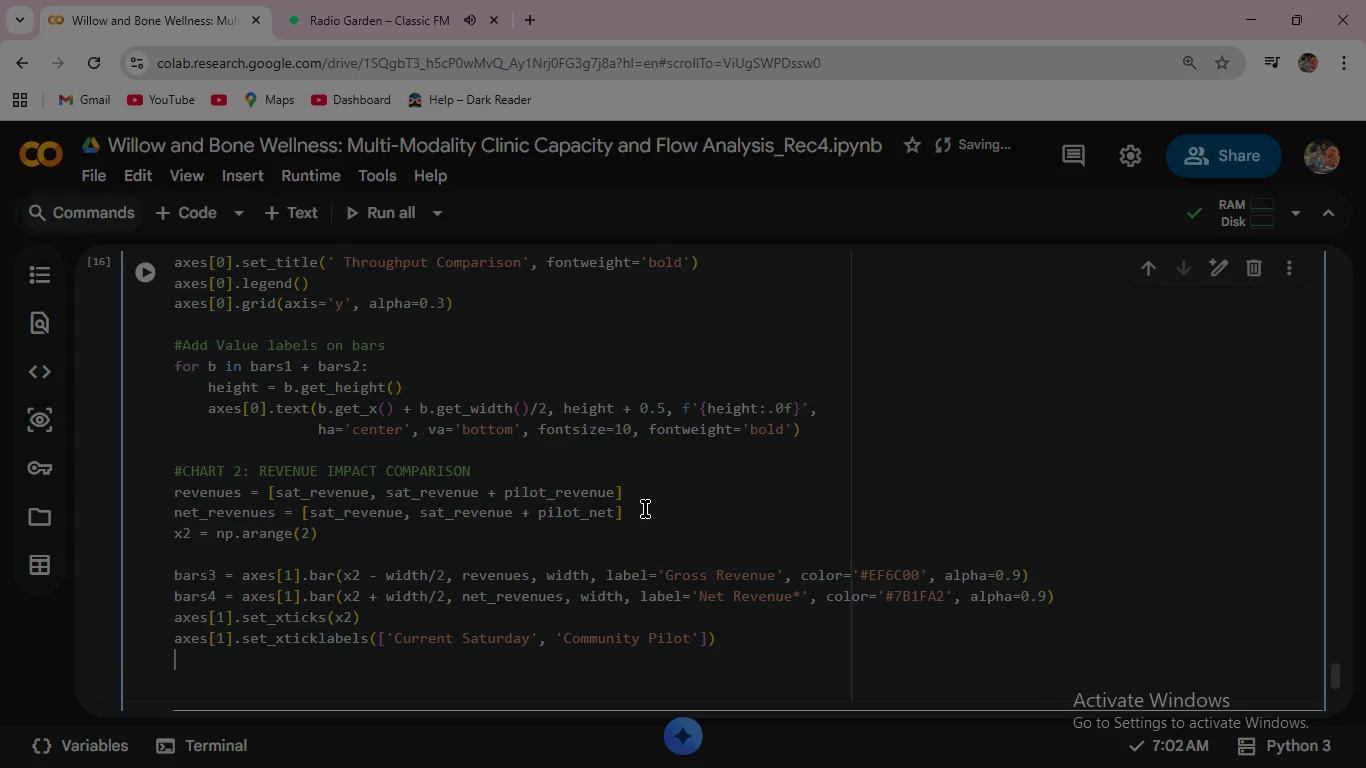 
wait(5.44)
 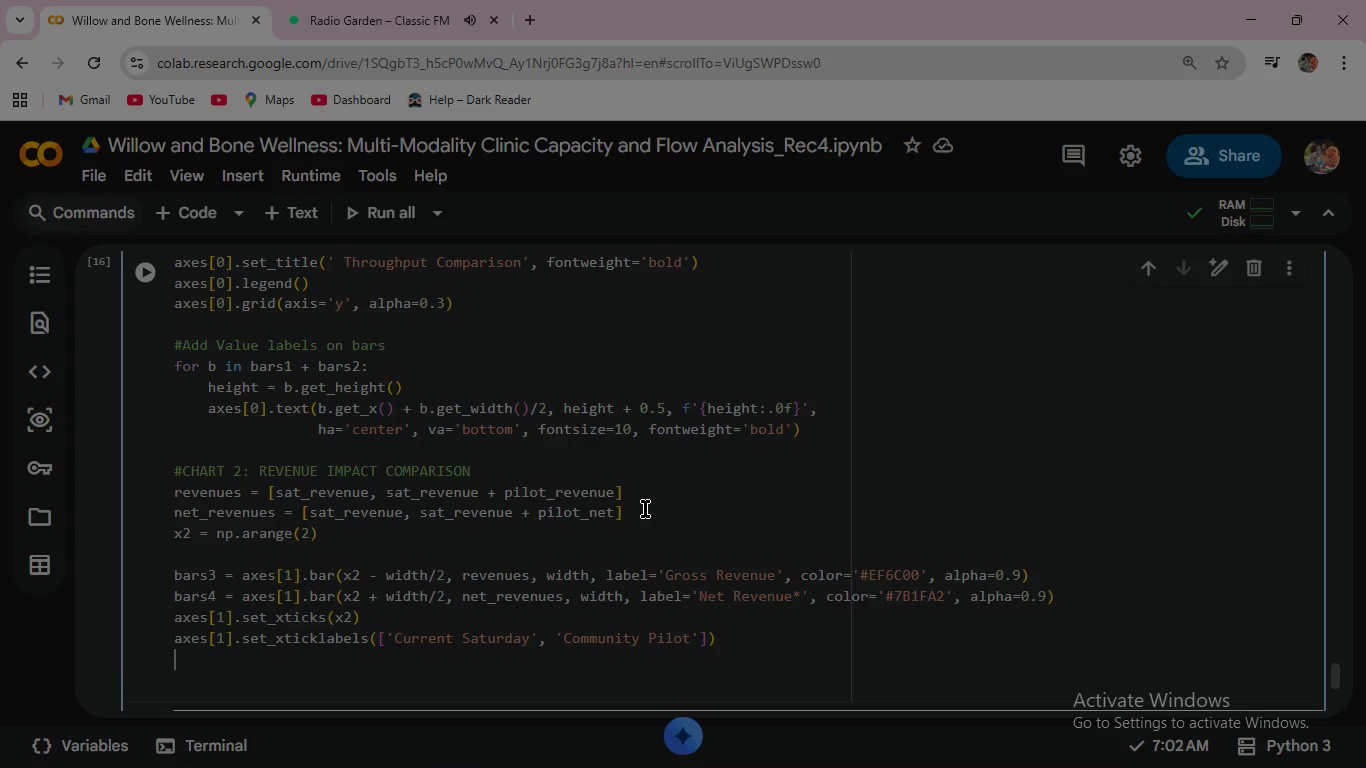 
type(axes[1)
 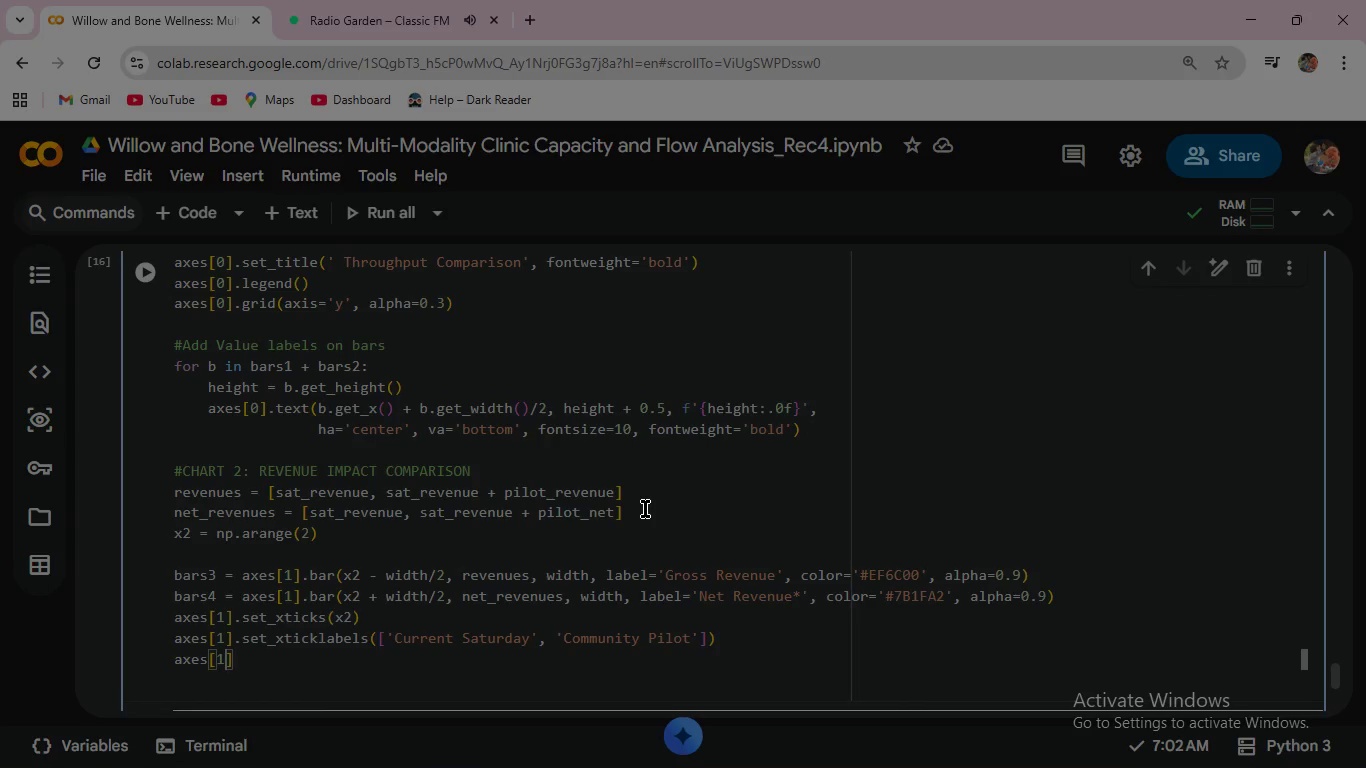 
key(ArrowRight)
 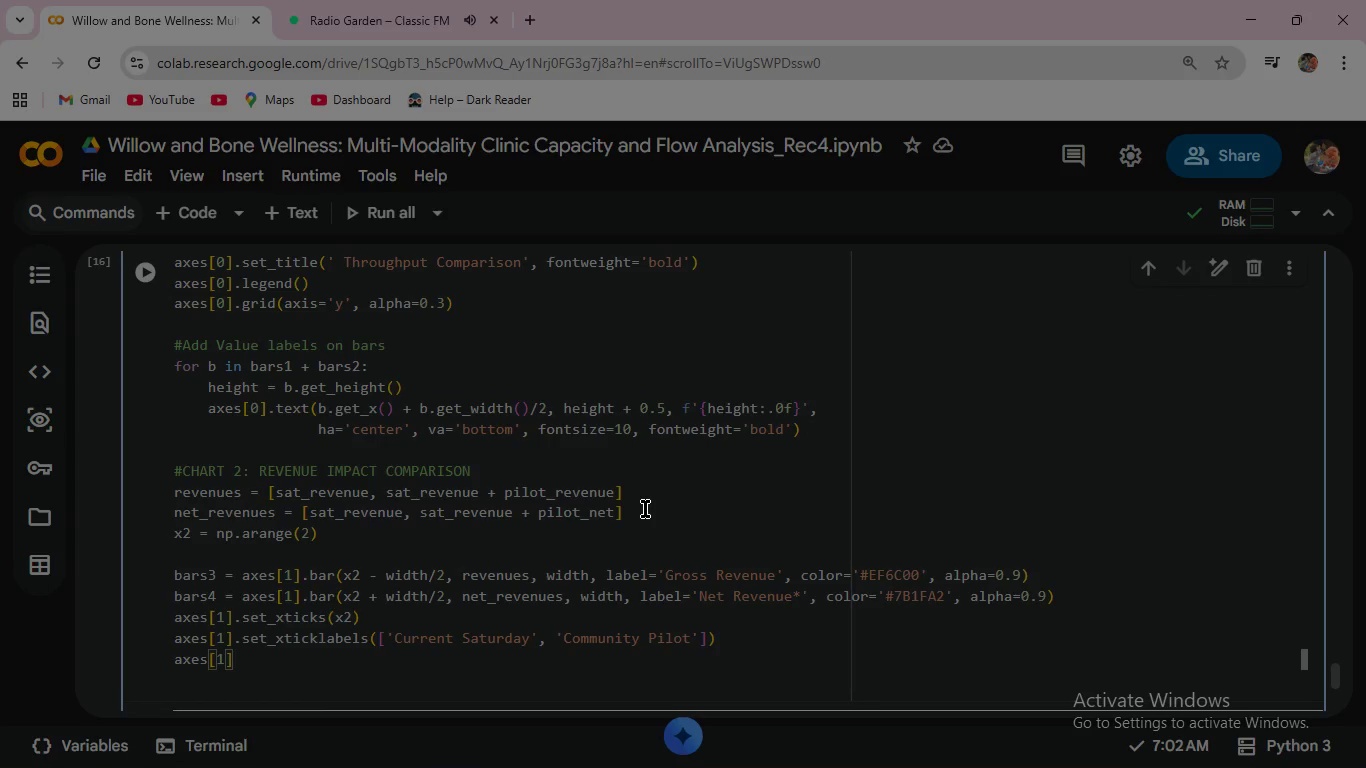 
type(.set)
 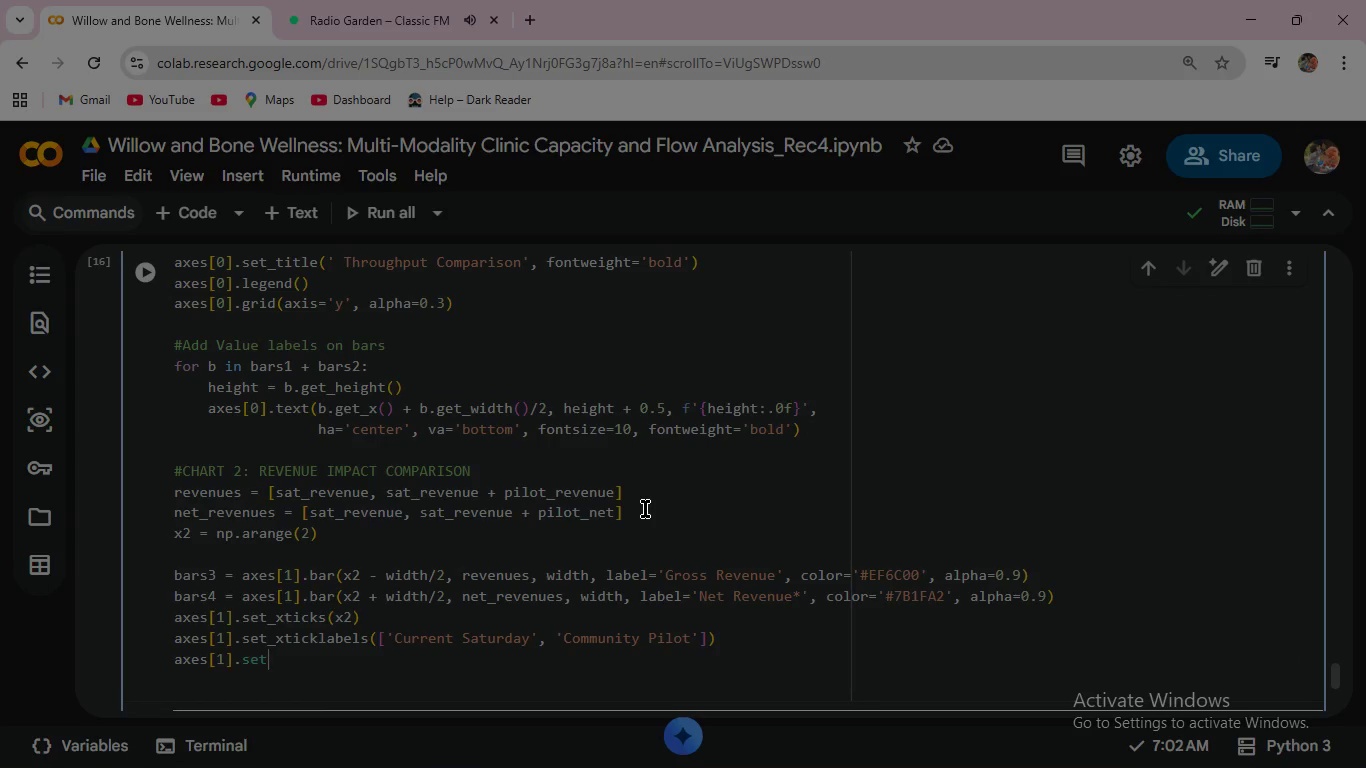 
wait(5.08)
 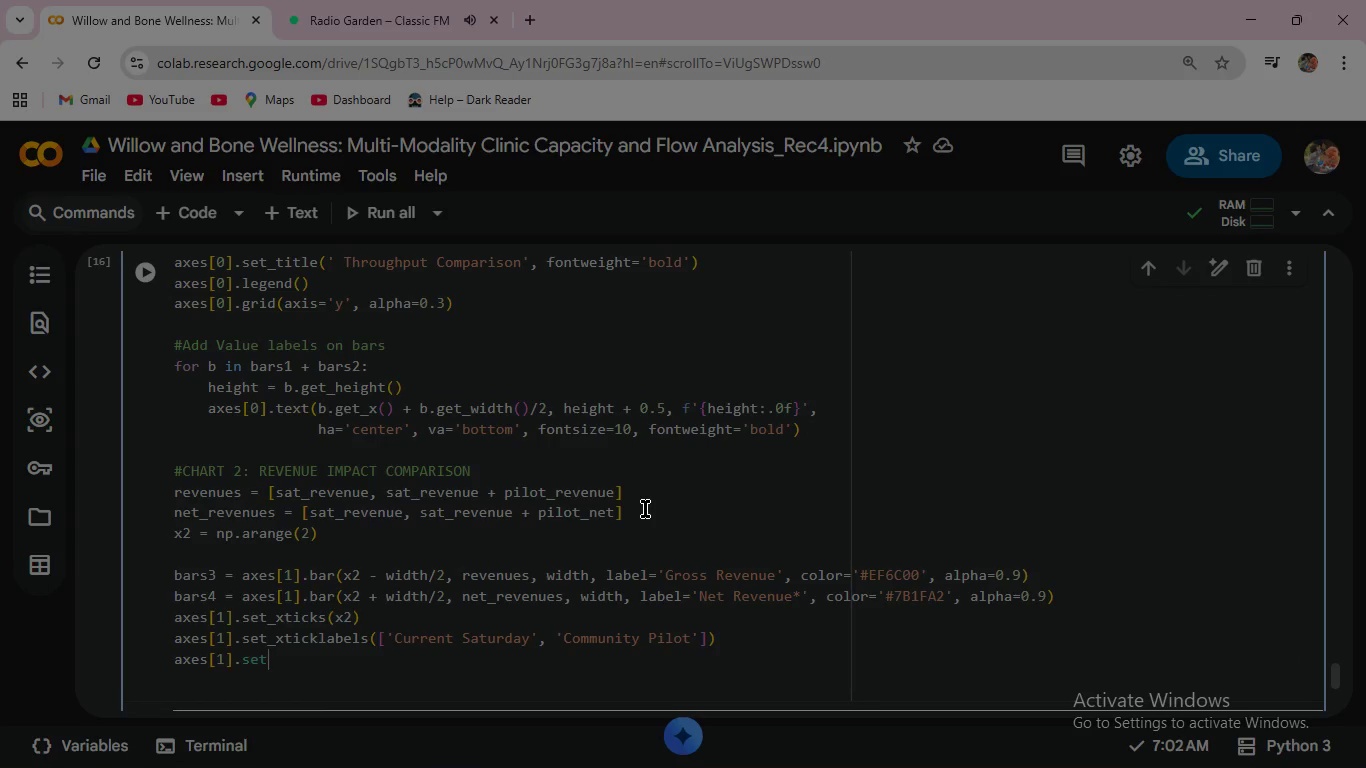 
type(_ylabel('Revenue ($)
 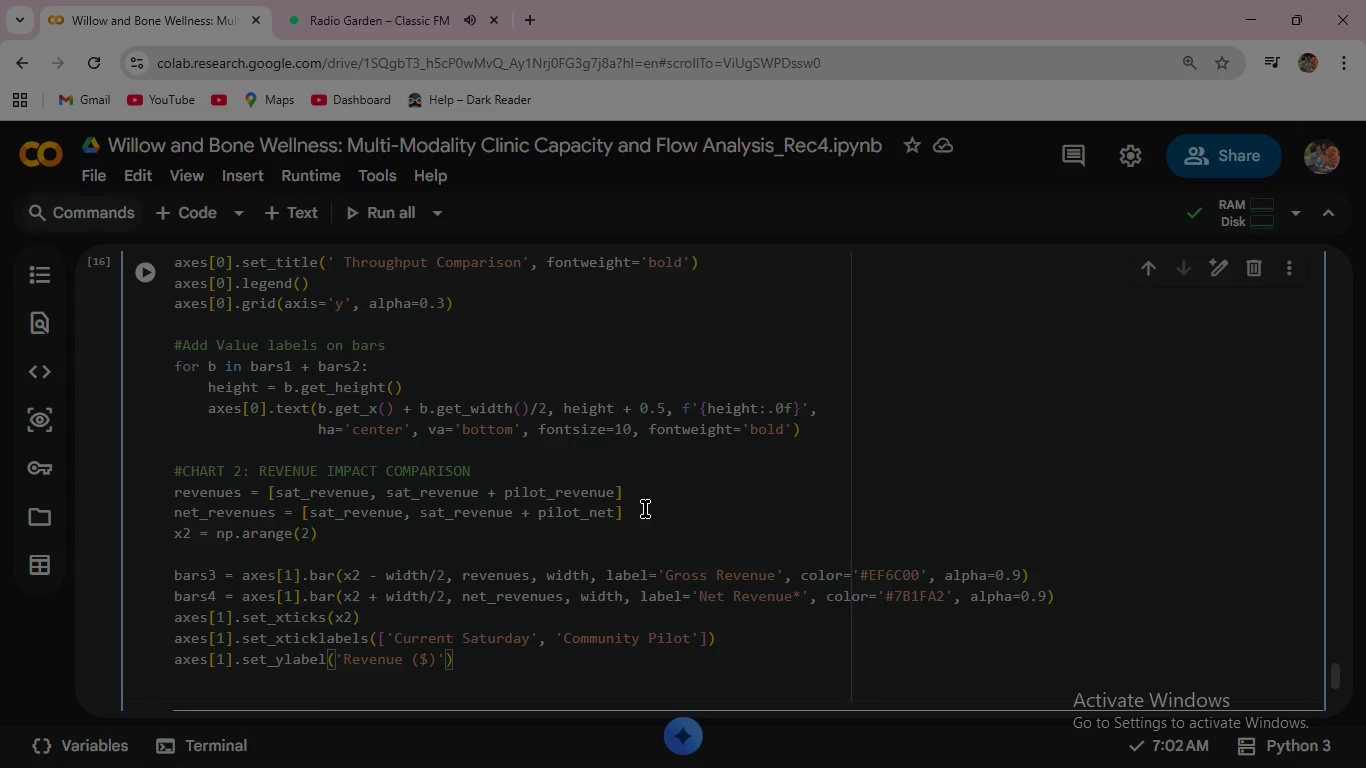 
key(ArrowRight)
 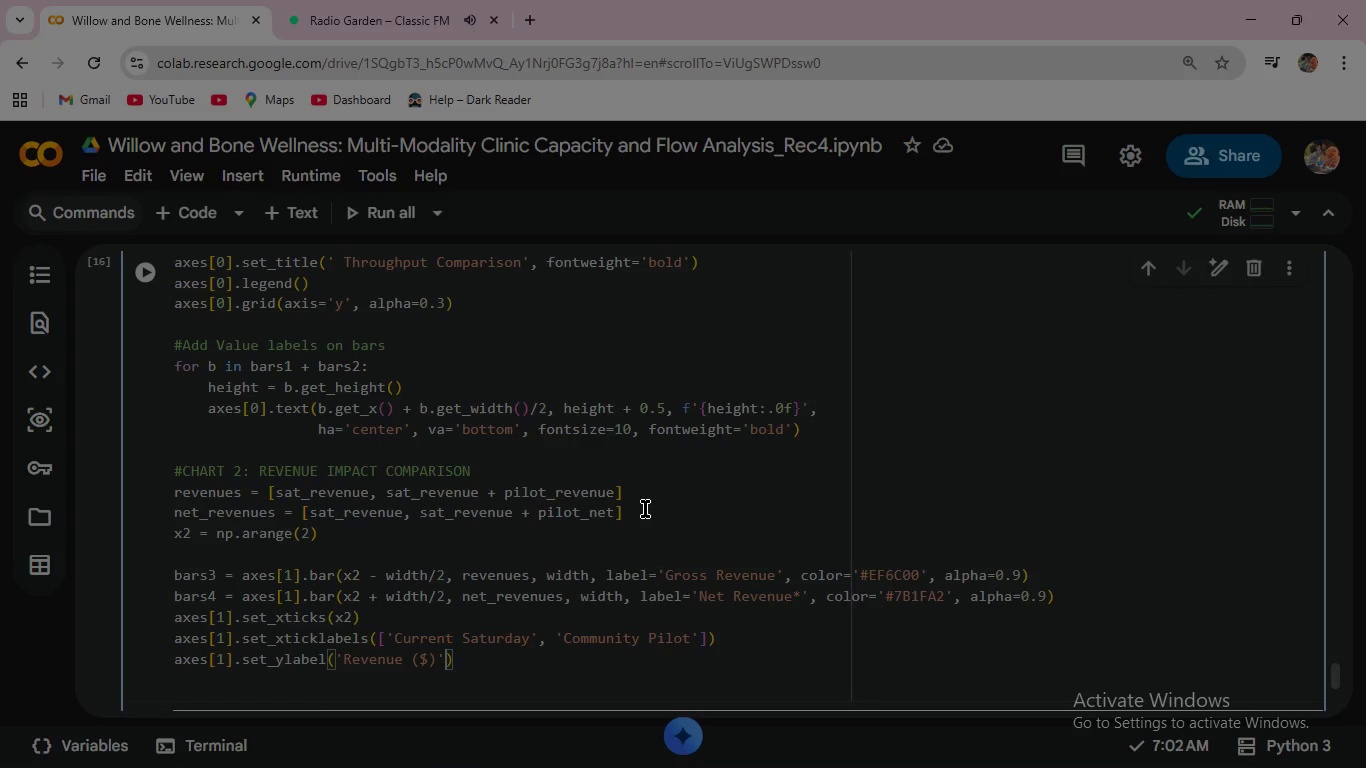 
key(ArrowRight)
 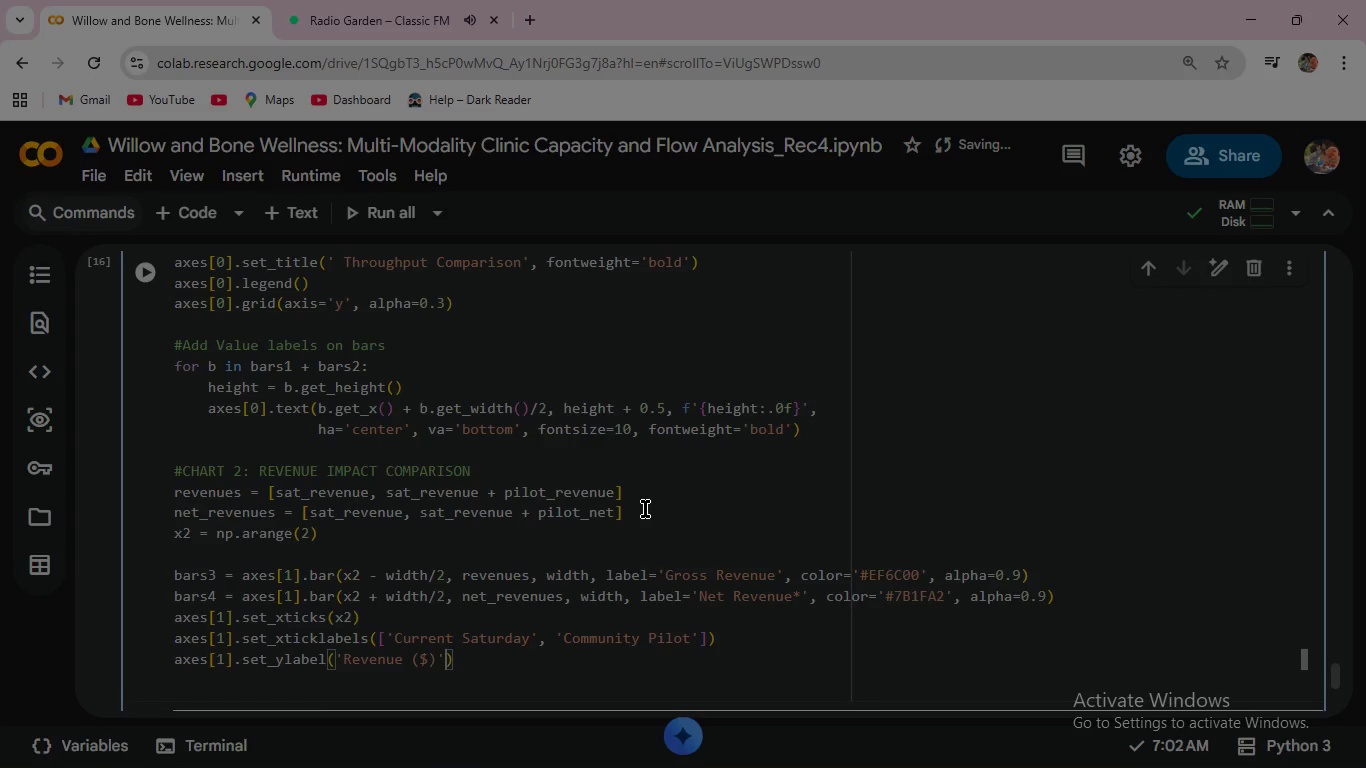 
key(ArrowRight)
 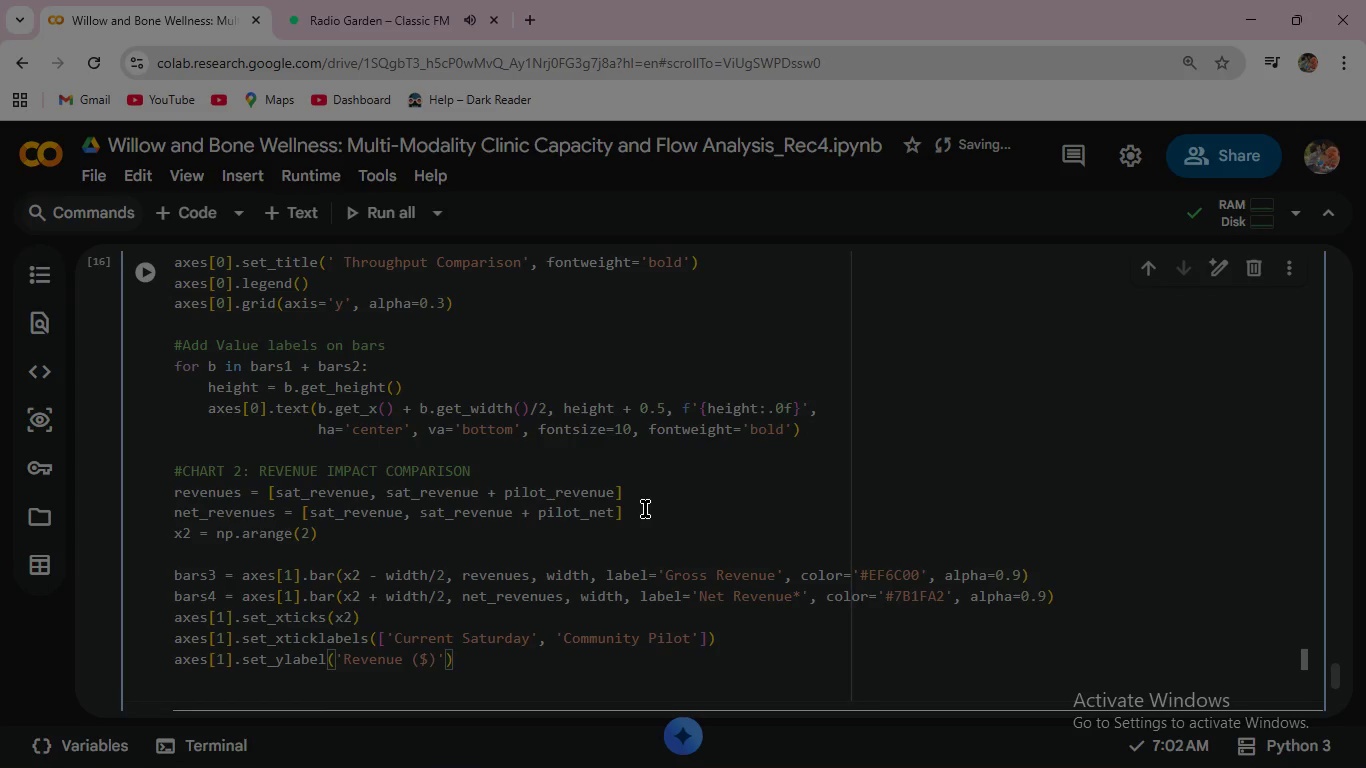 
key(Enter)
 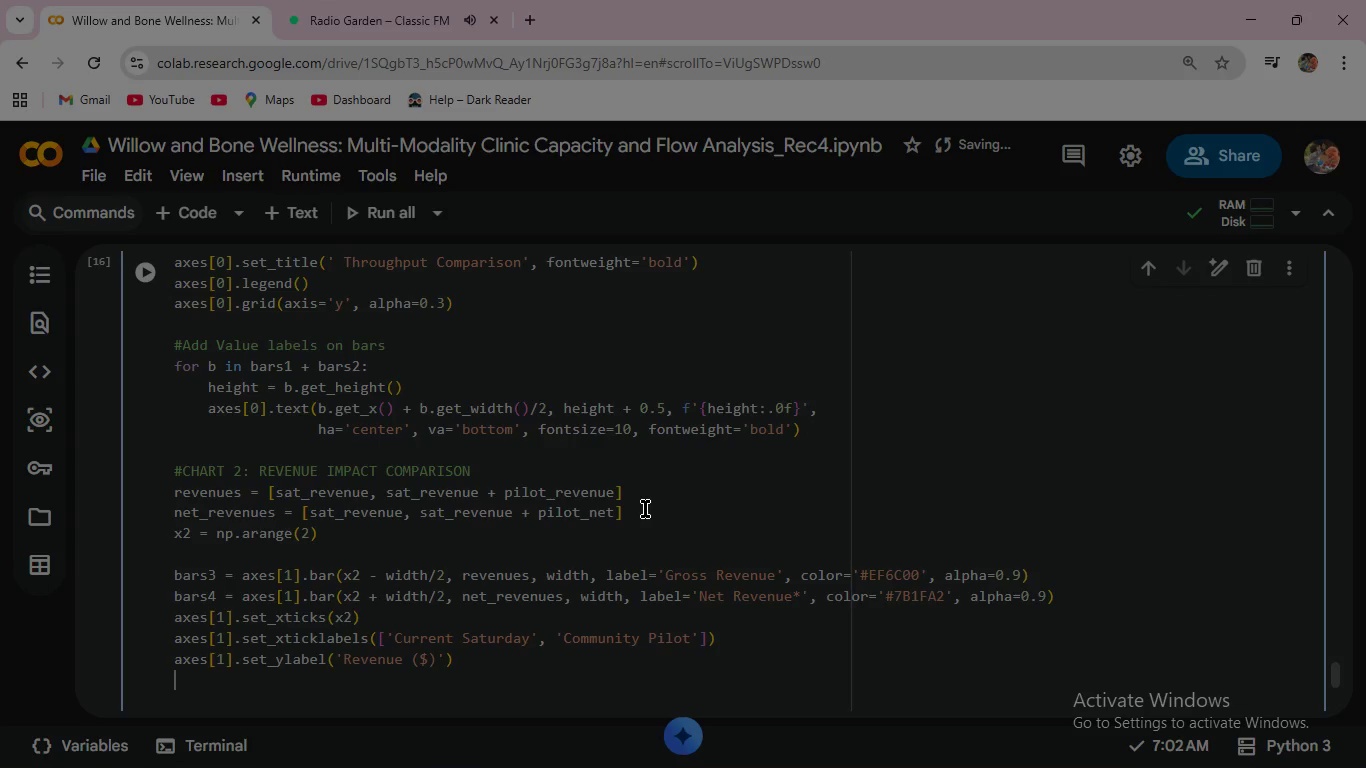 
type(axes[1)
 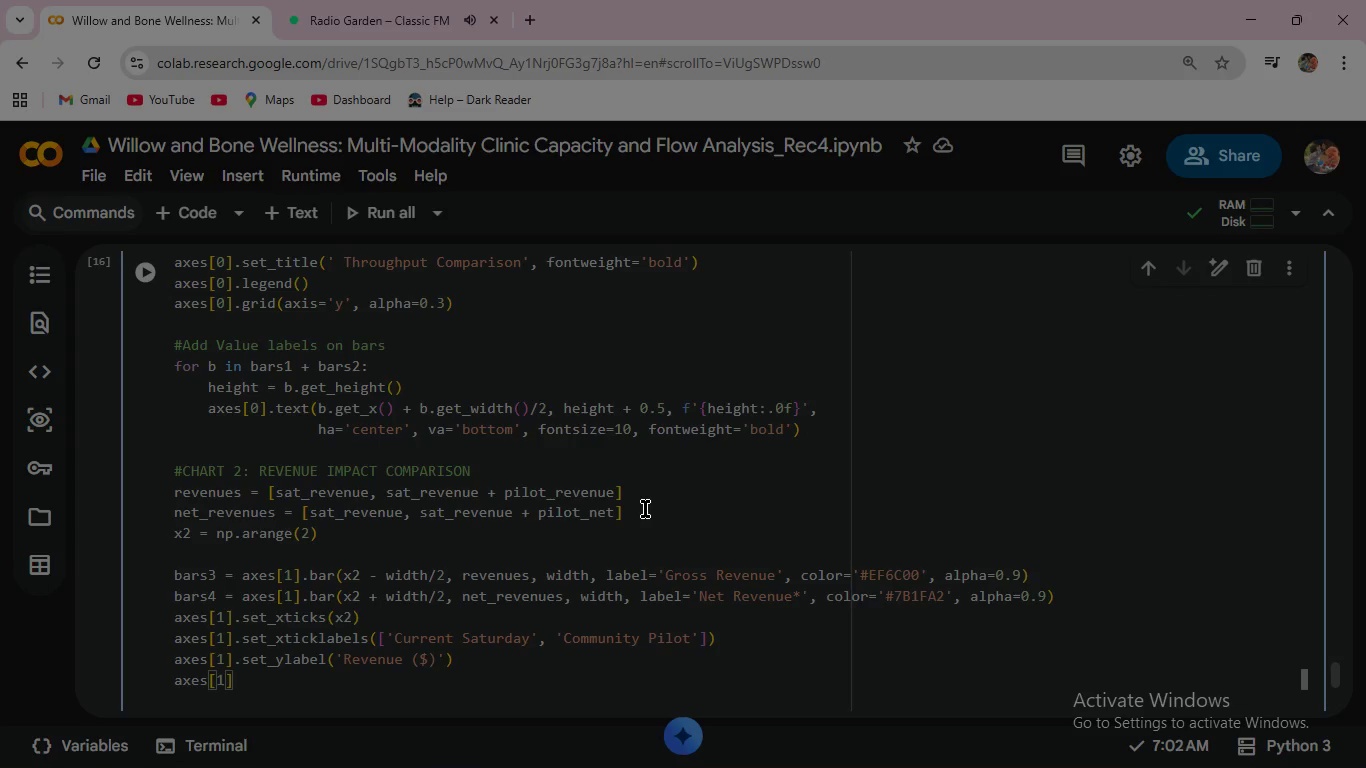 
key(ArrowRight)
 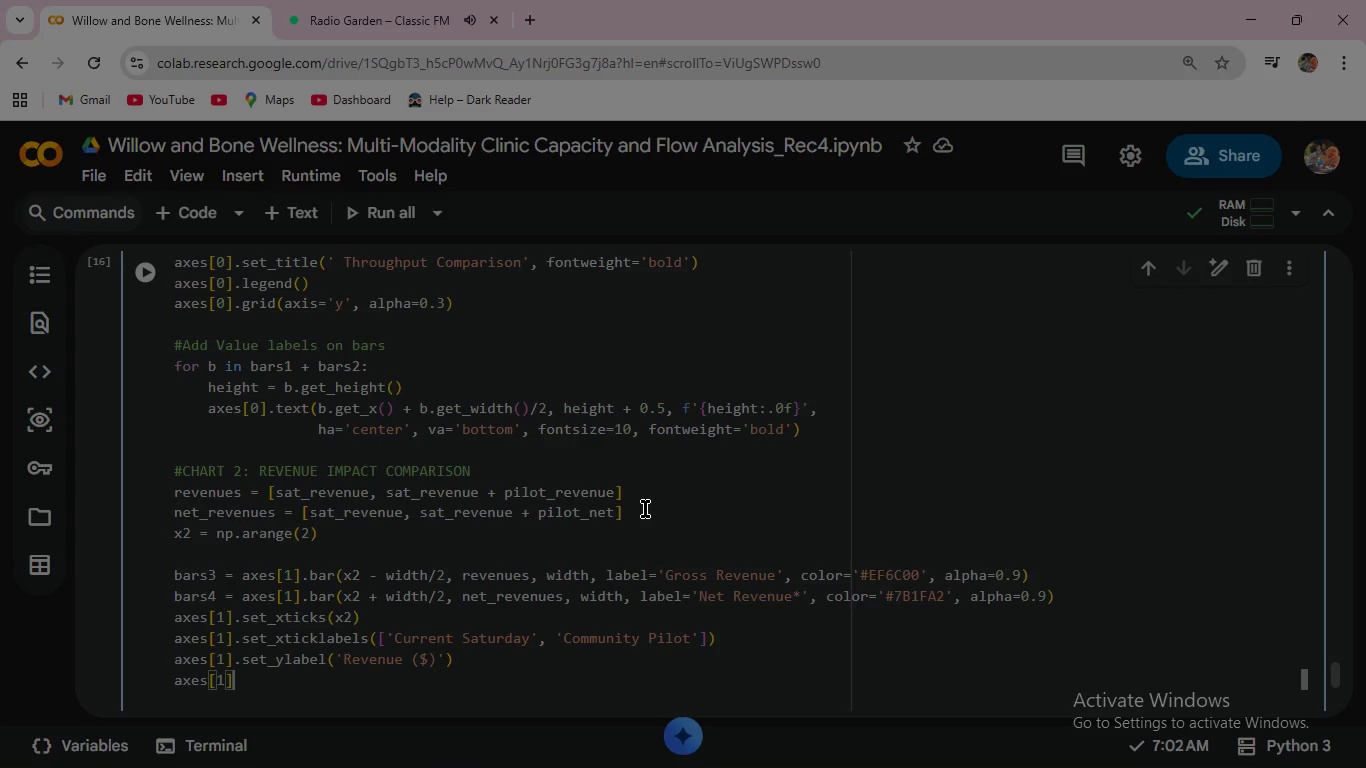 
type(.a)
key(Backspace)
type(set_)
 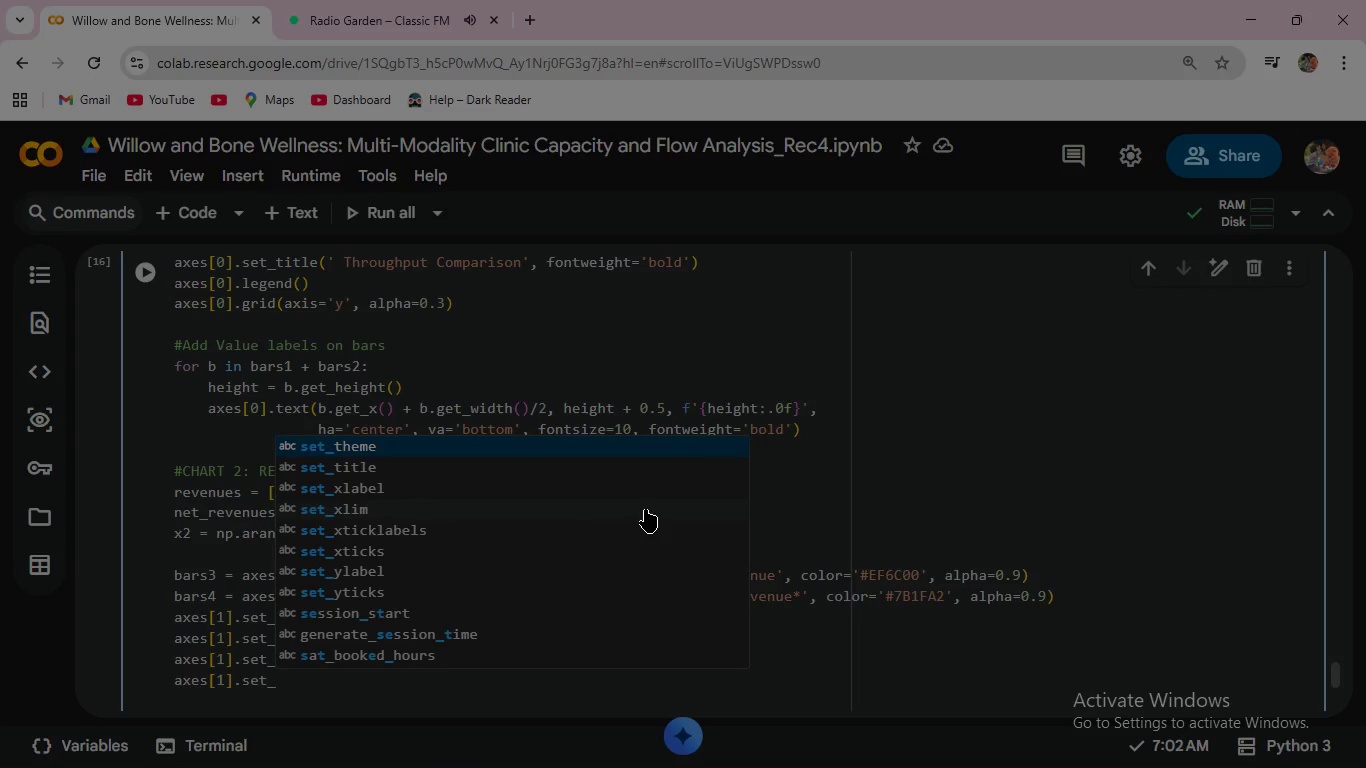 
key(ArrowDown)
 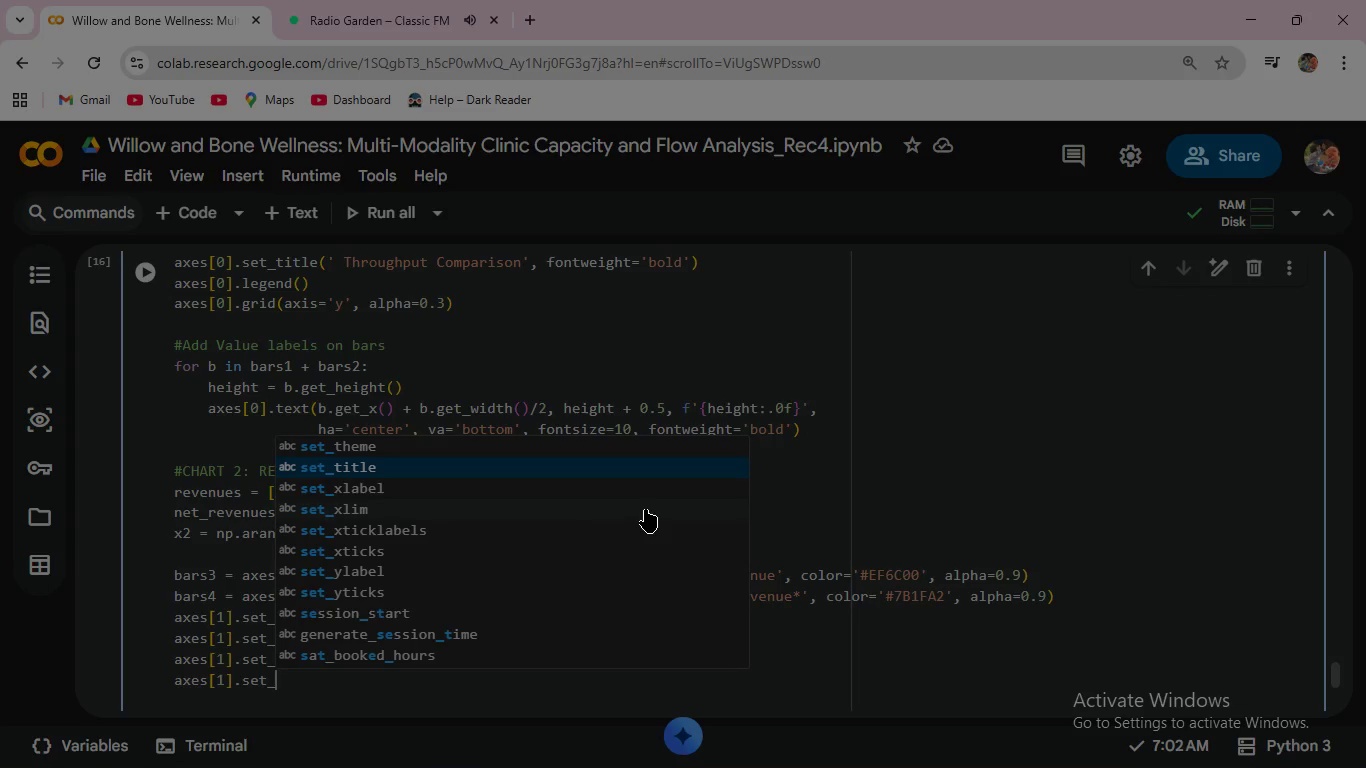 
key(Enter)
 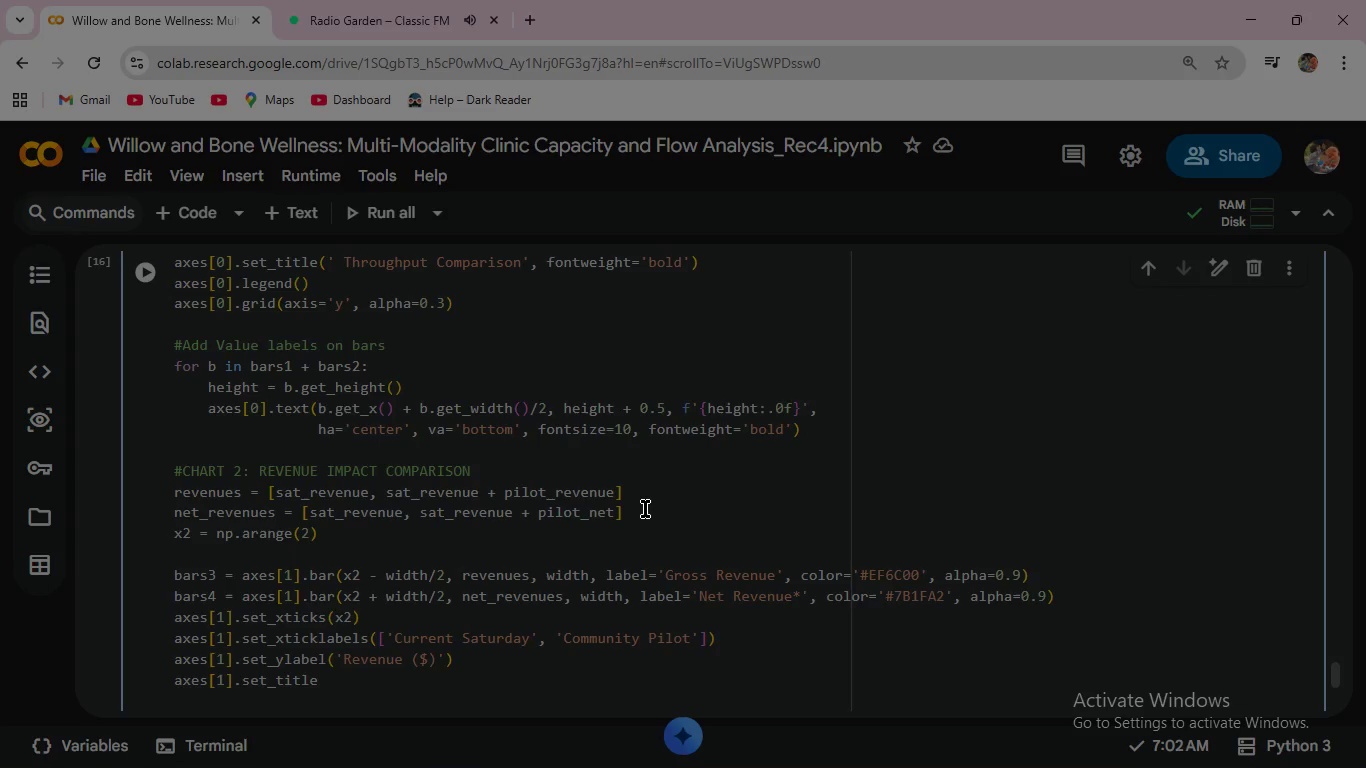 
type(('Revenue Impact)
 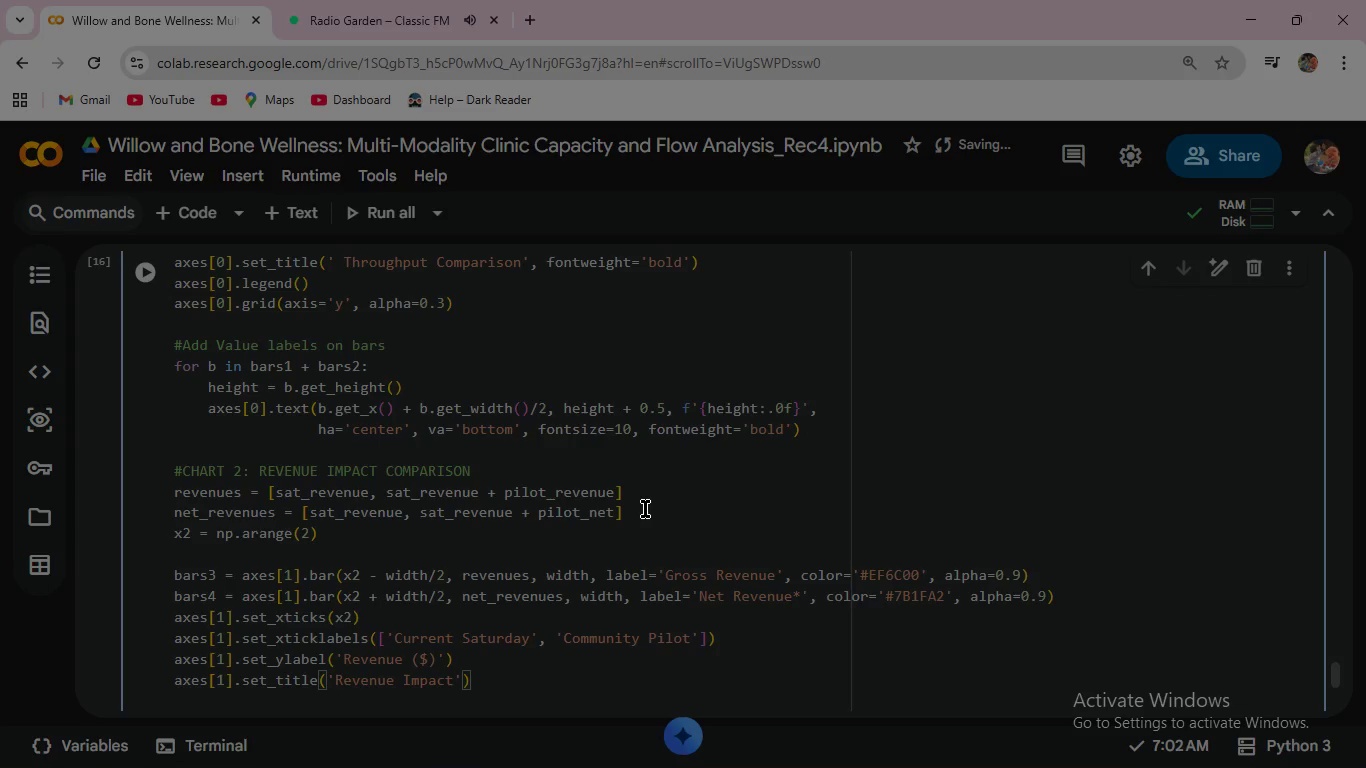 
key(ArrowRight)
 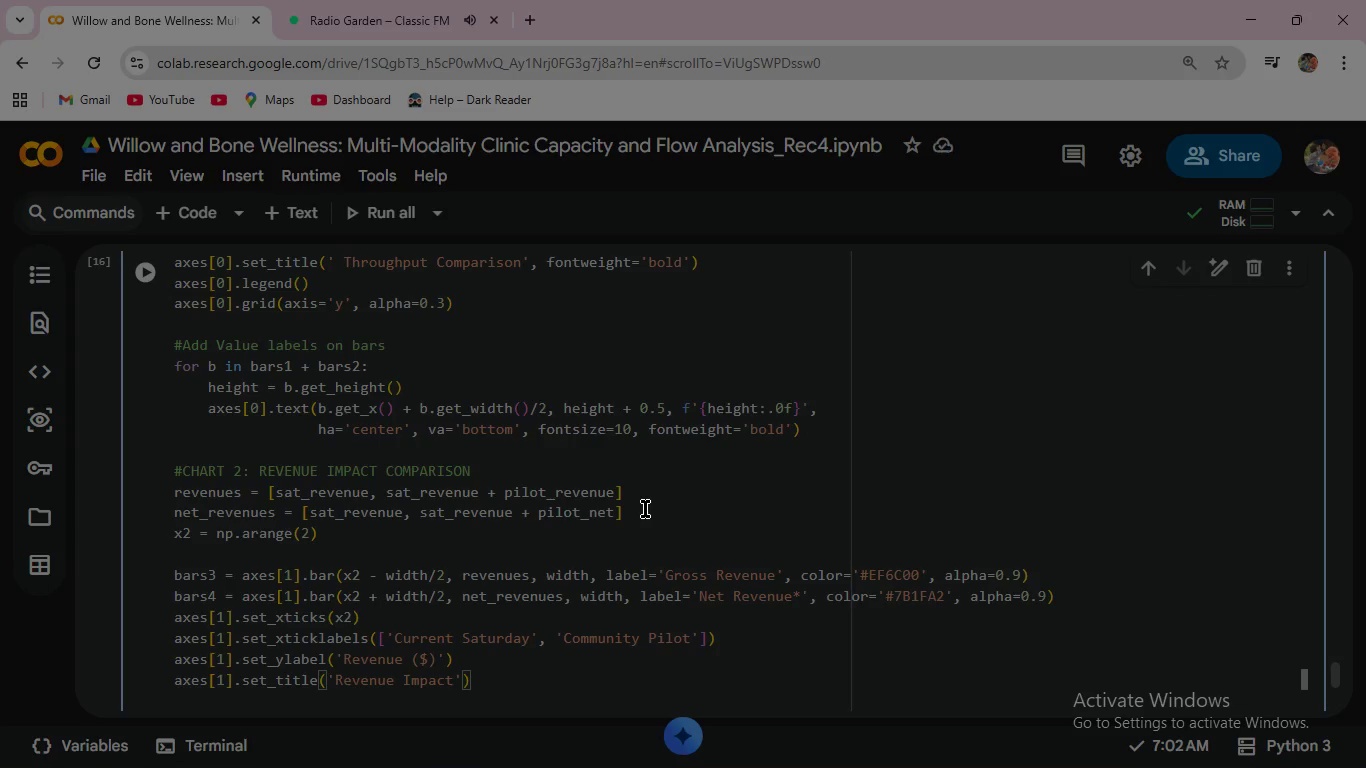 
type(, fontweight)
 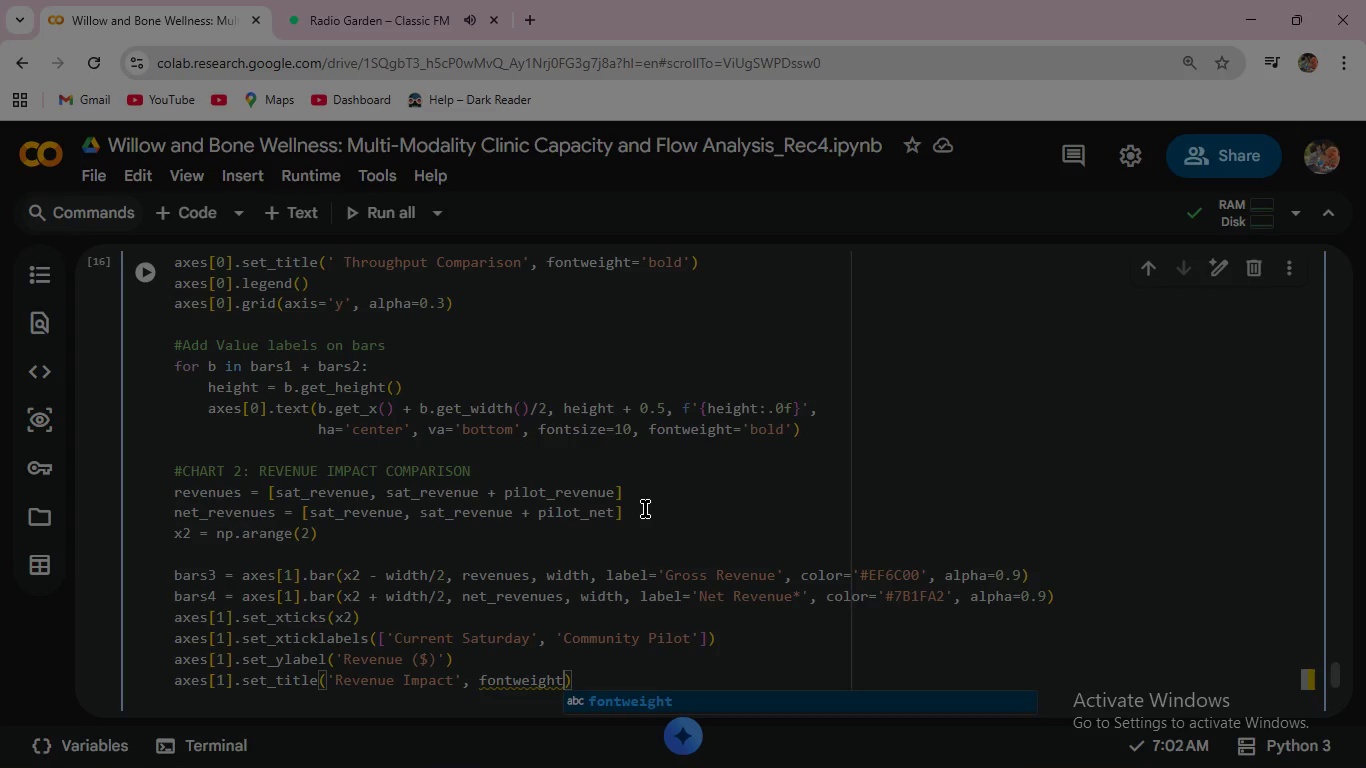 
type(='bold)
 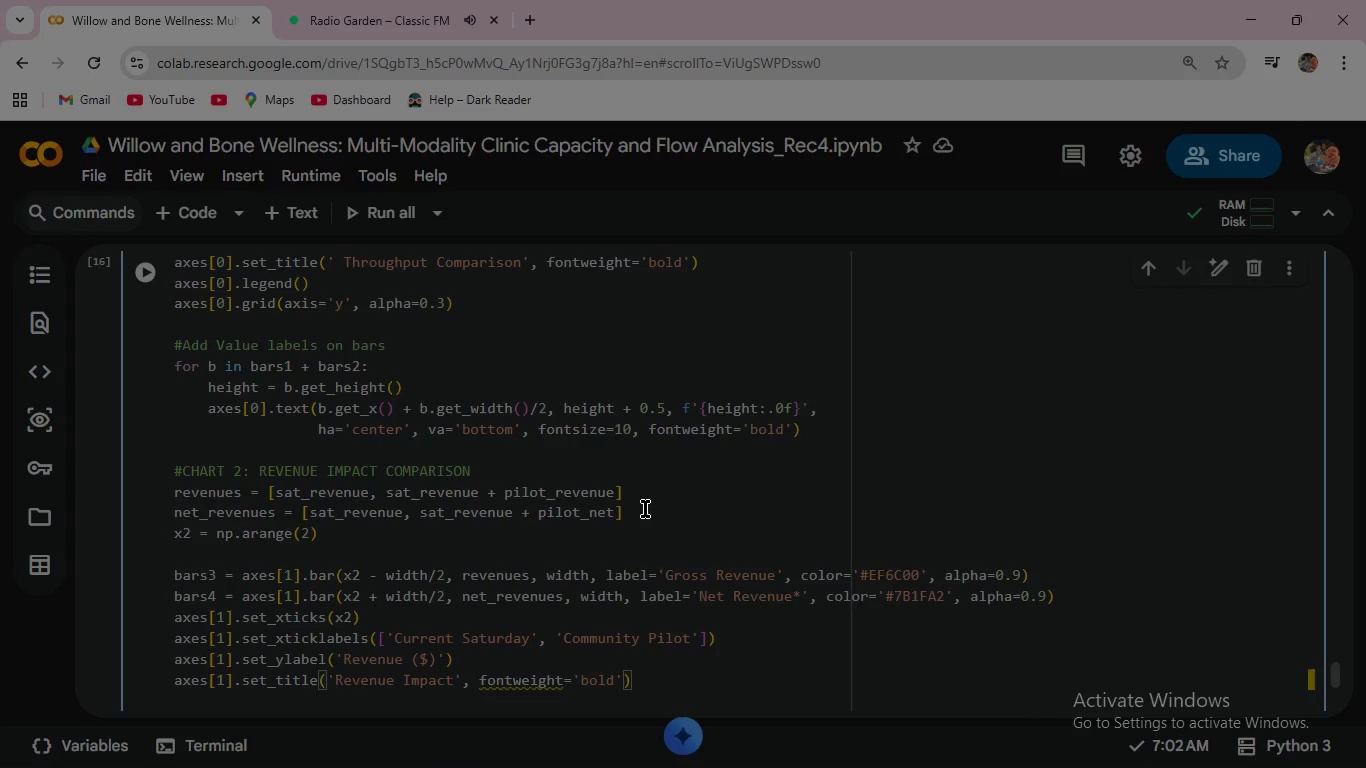 
key(ArrowRight)
 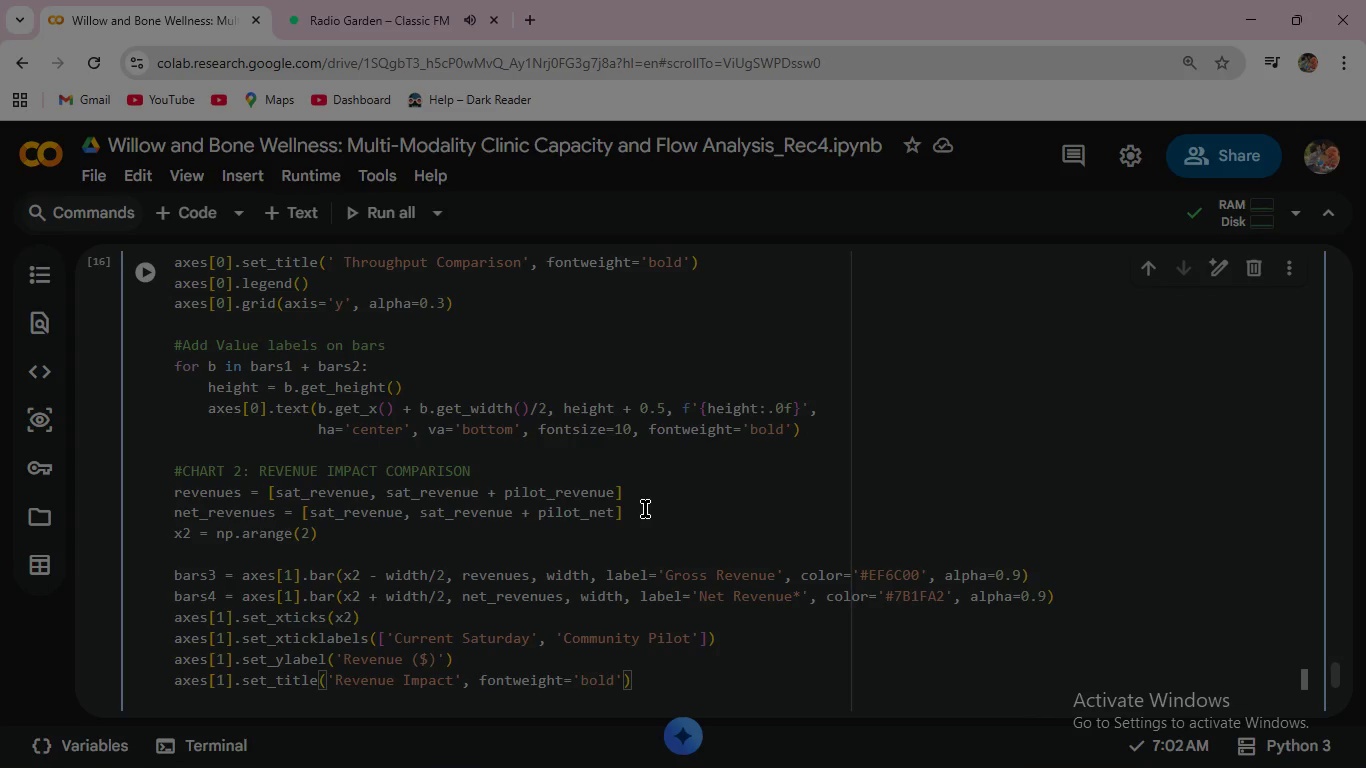 
key(ArrowRight)
 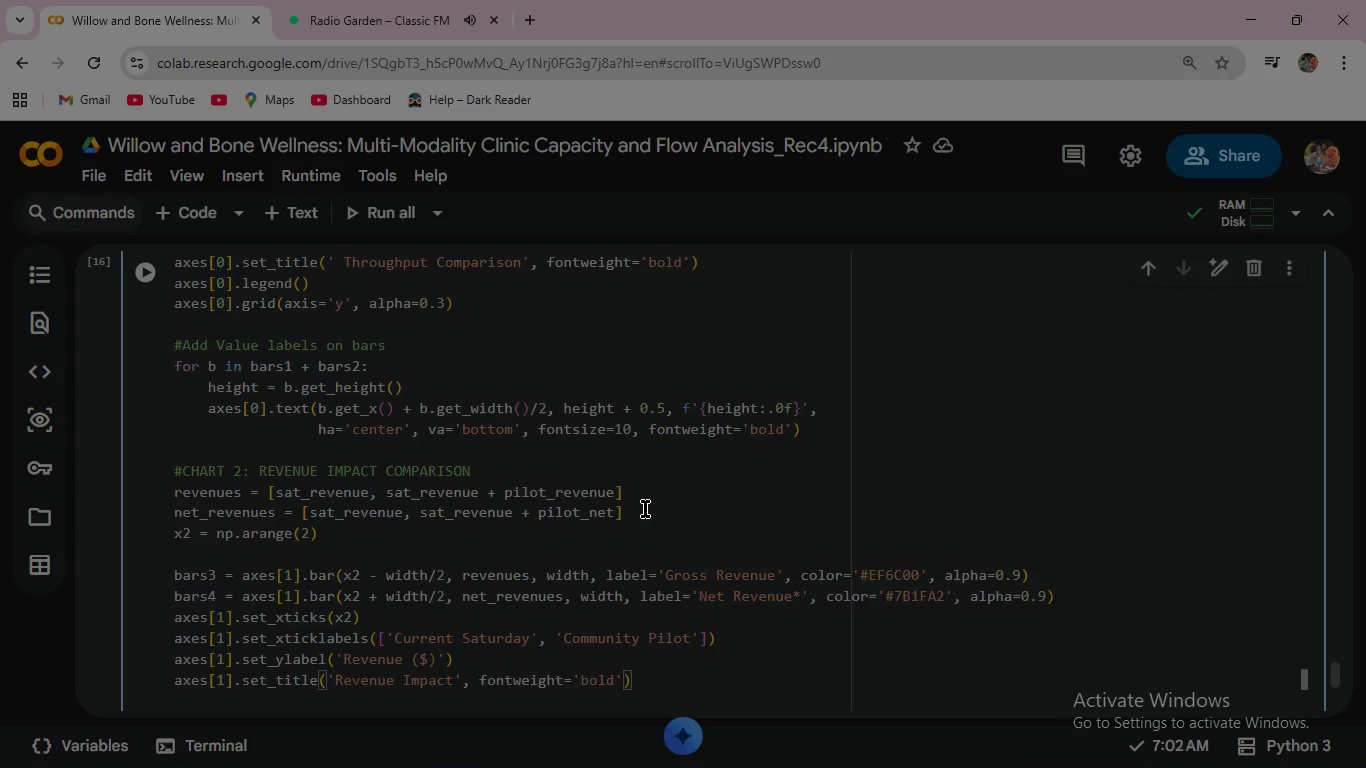 
key(Enter)
 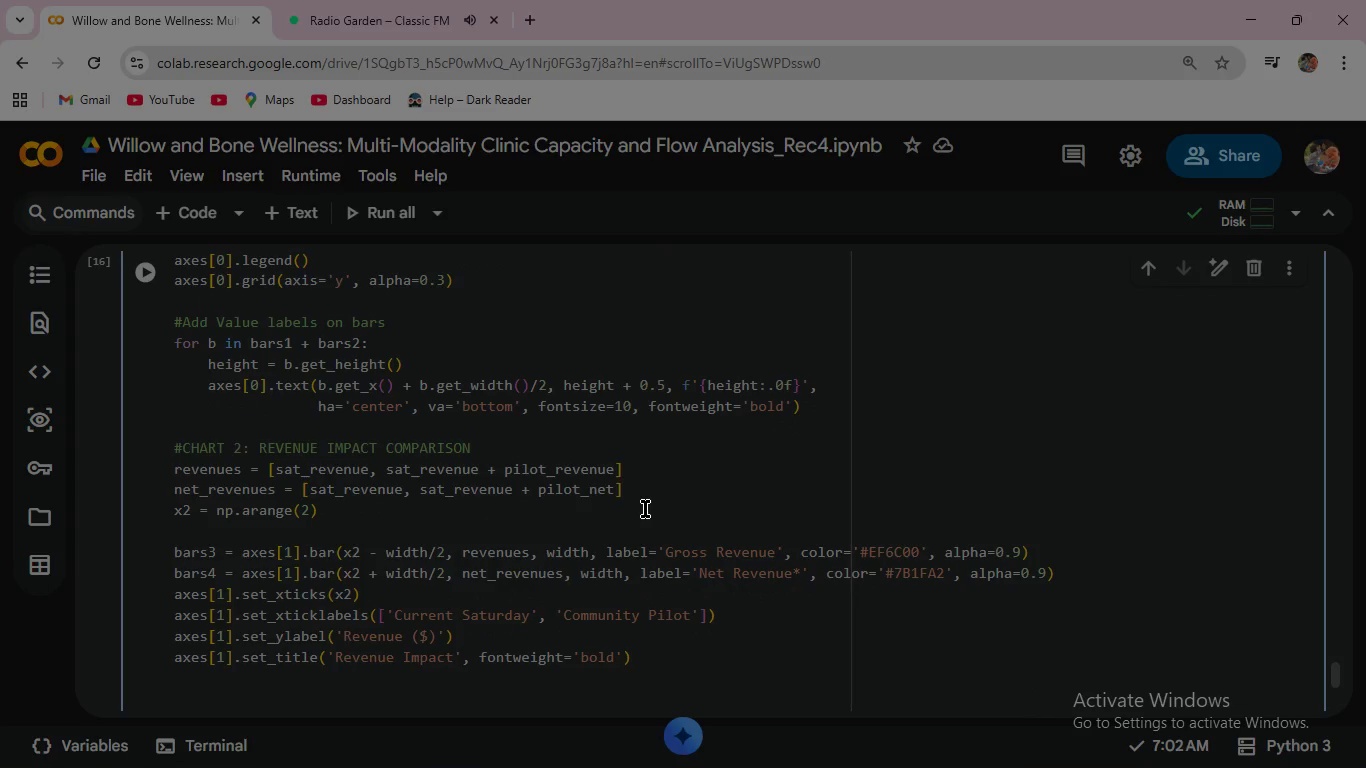 
type(axes[1)
 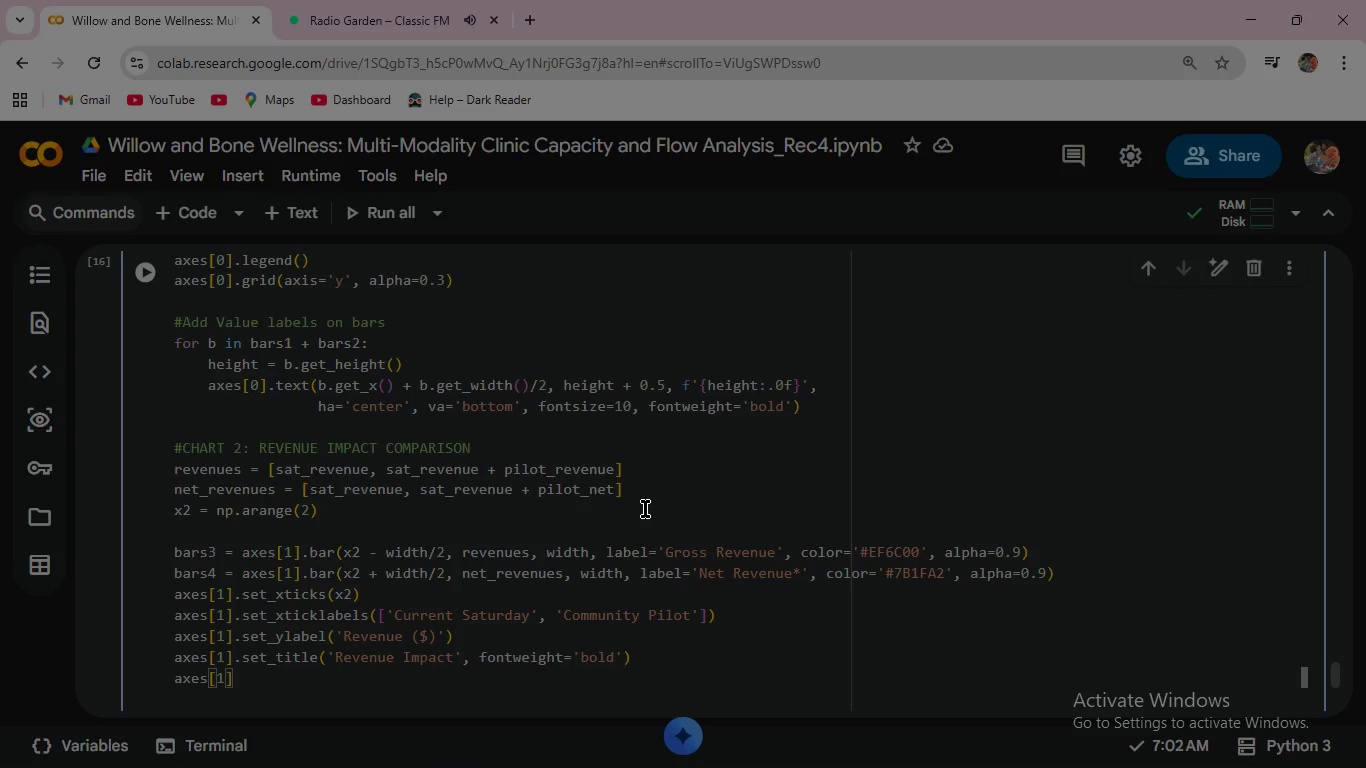 
key(ArrowRight)
 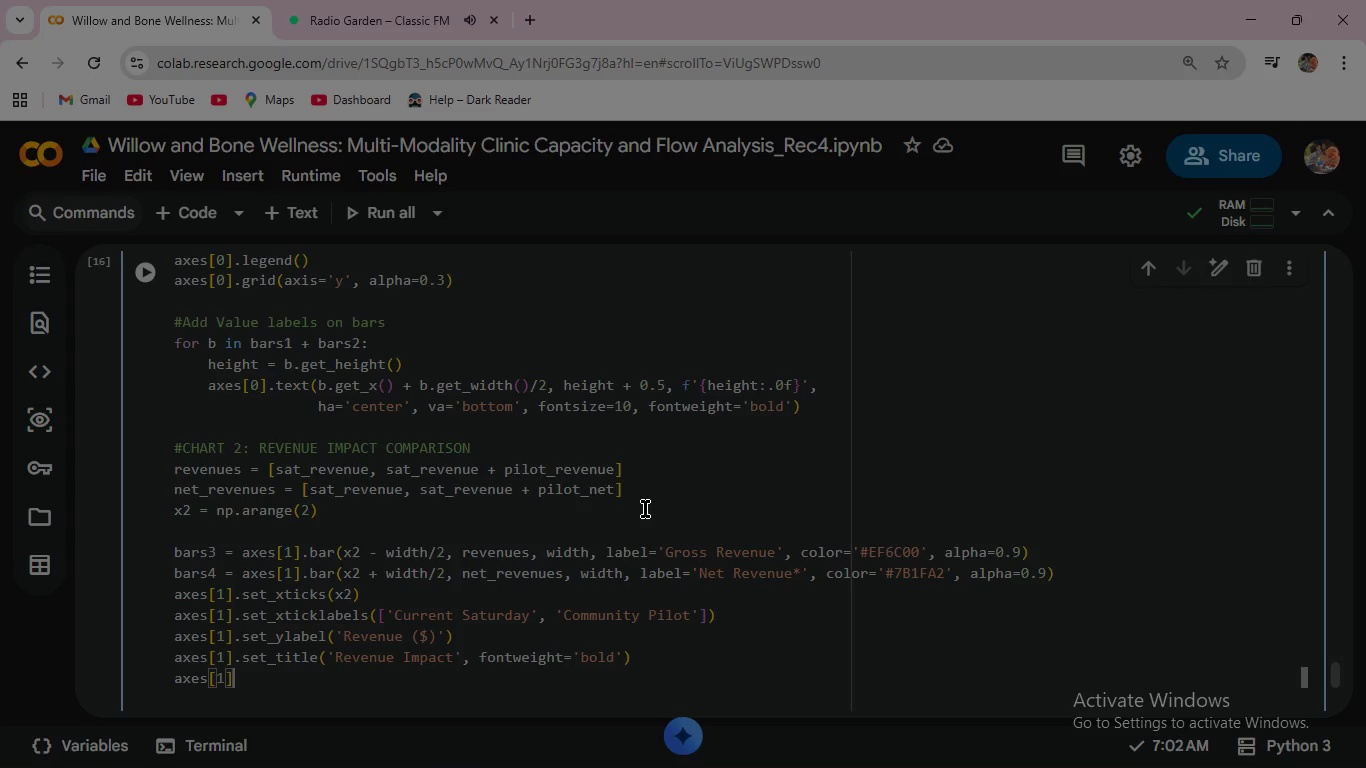 
type(.legend()
 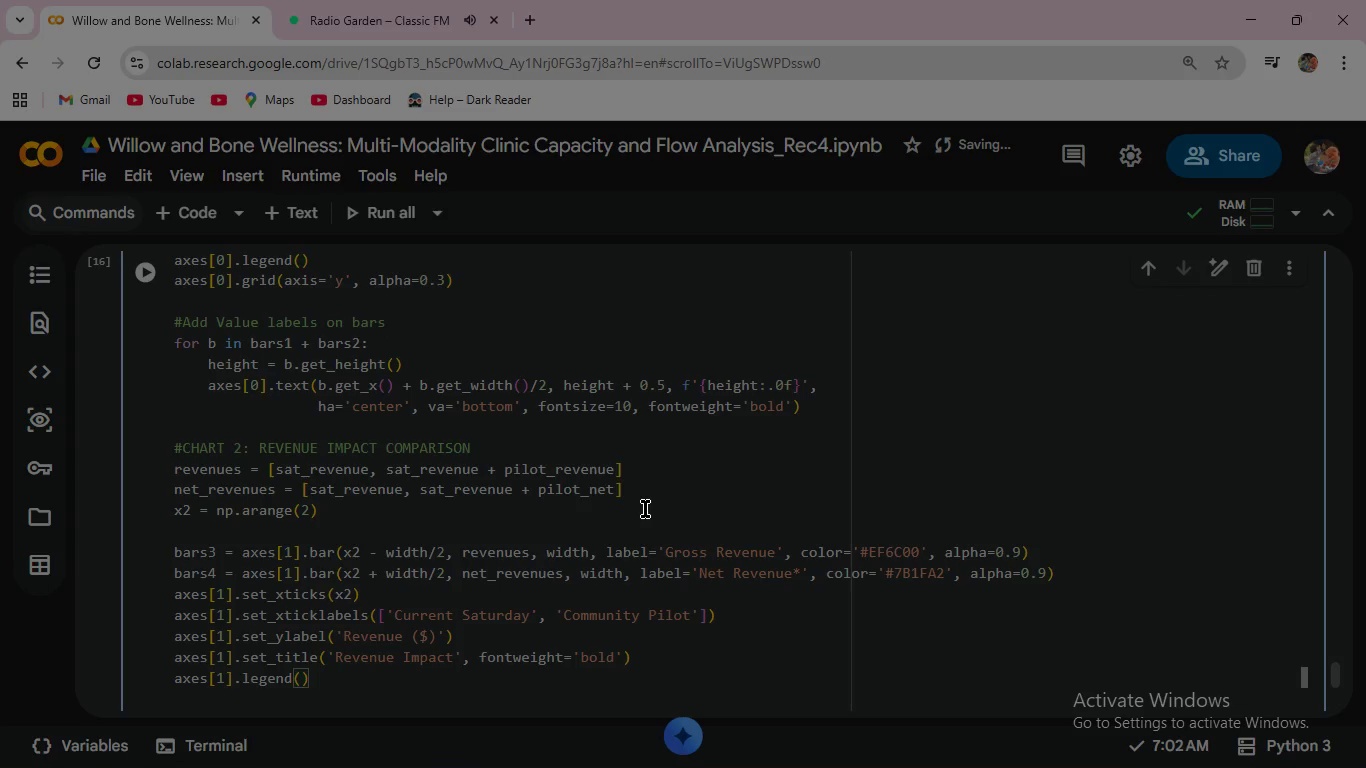 
key(ArrowRight)
 